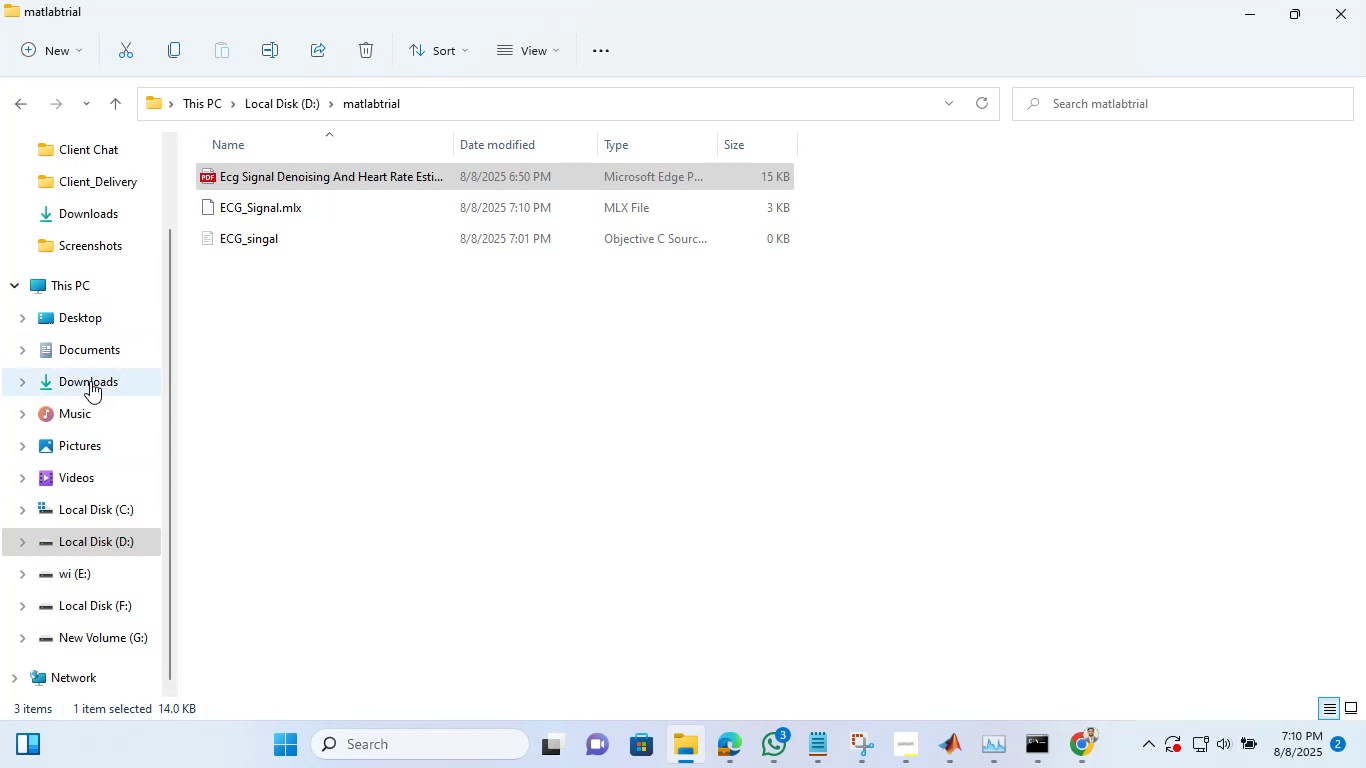 
left_click([90, 381])
 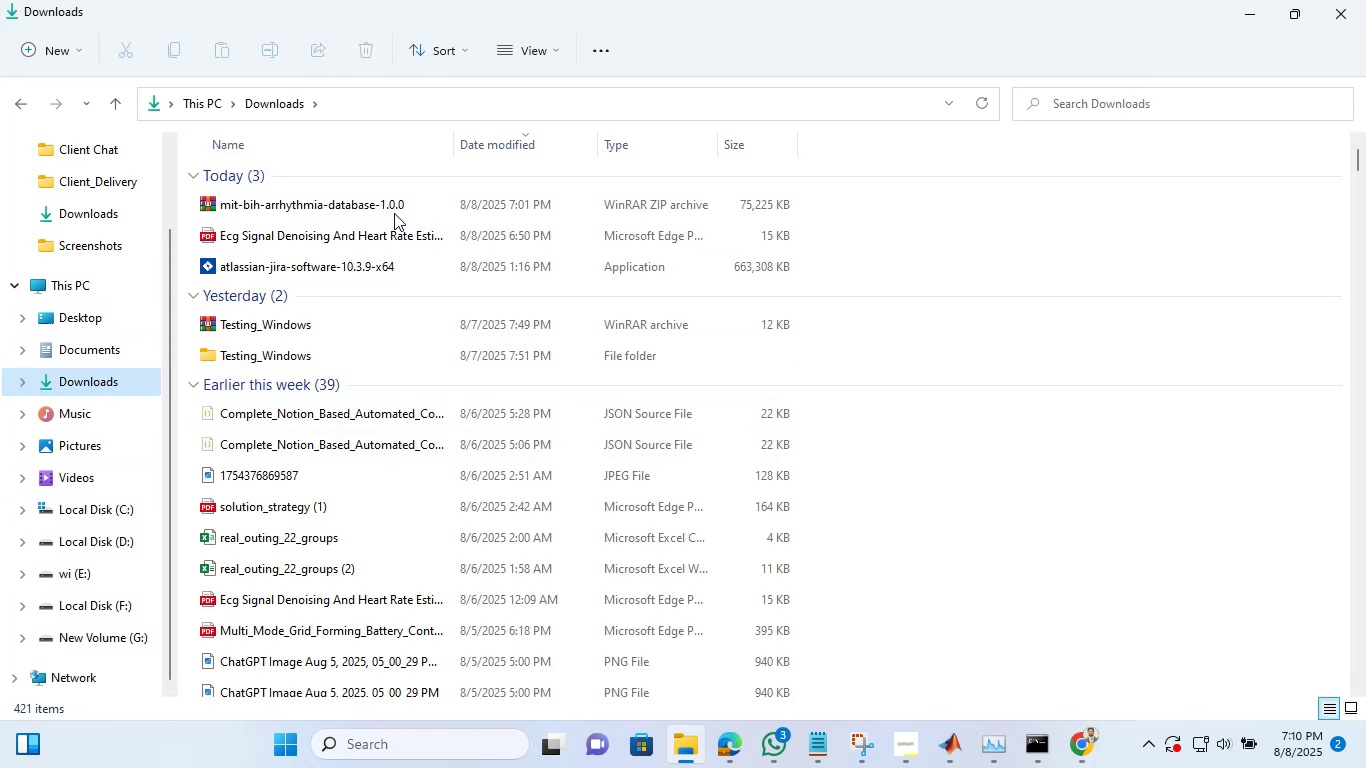 
left_click([387, 207])
 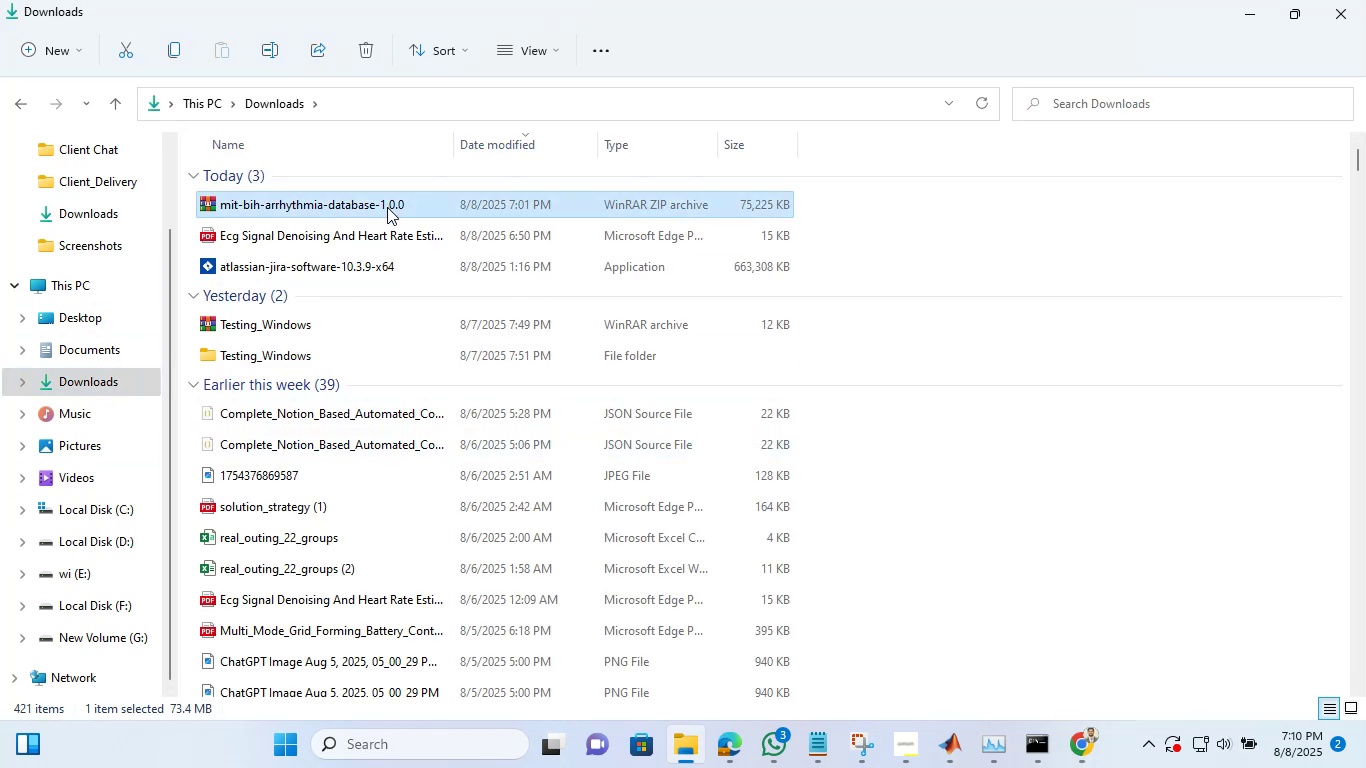 
right_click([387, 207])
 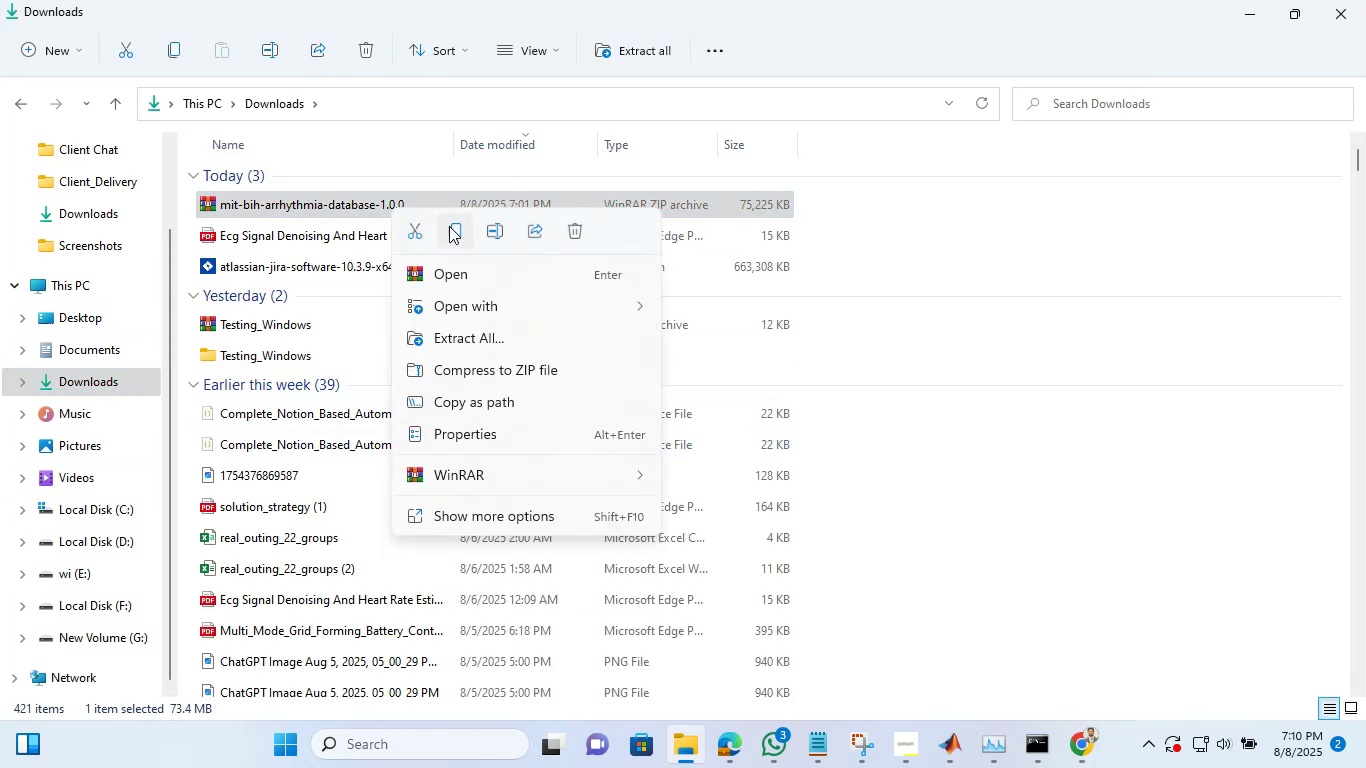 
left_click([449, 226])
 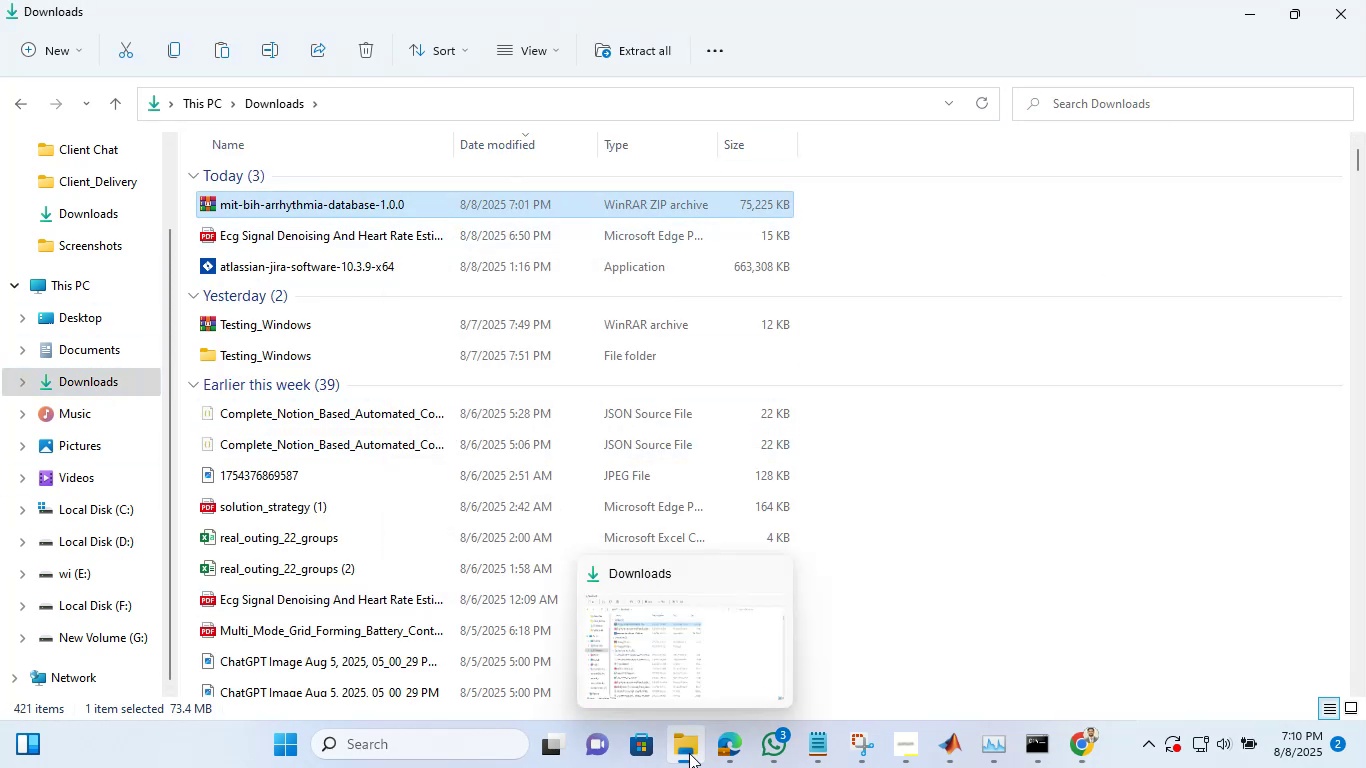 
left_click([624, 629])
 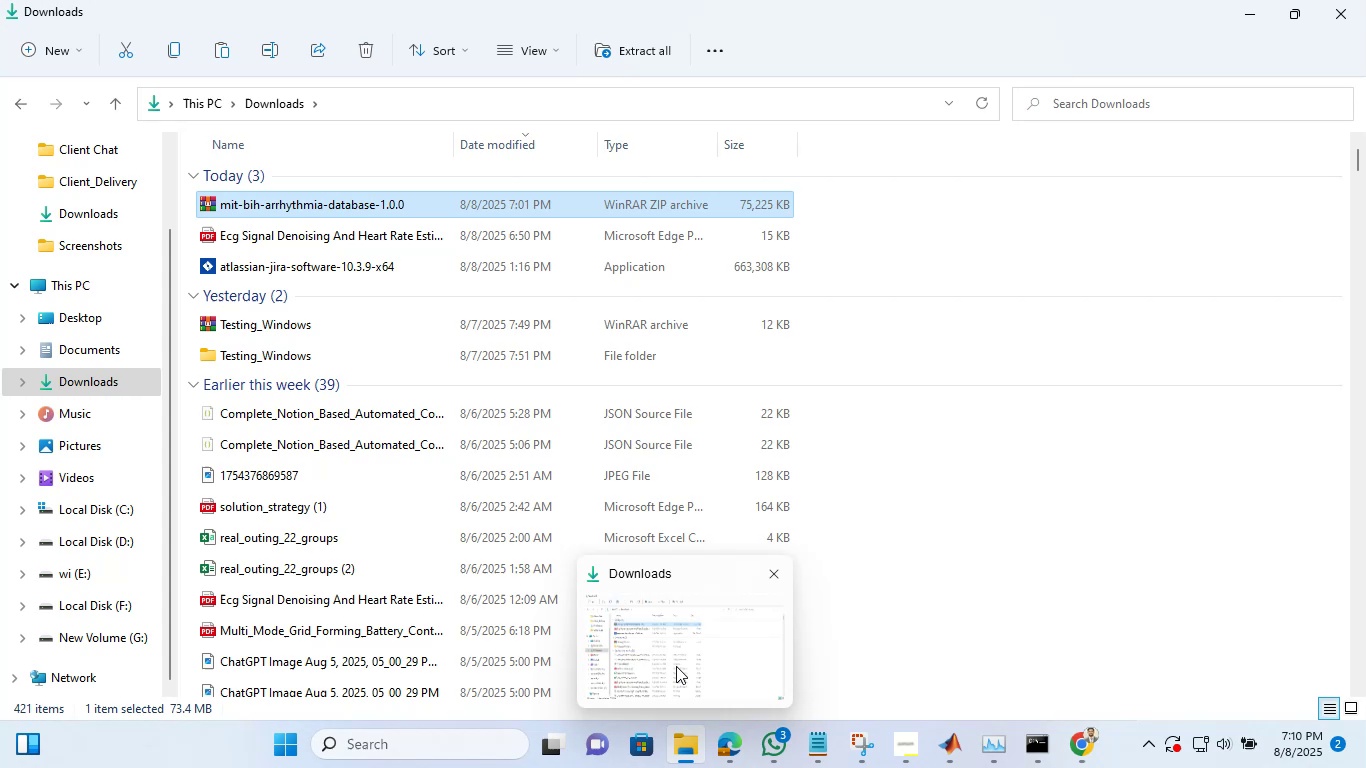 
left_click([676, 665])
 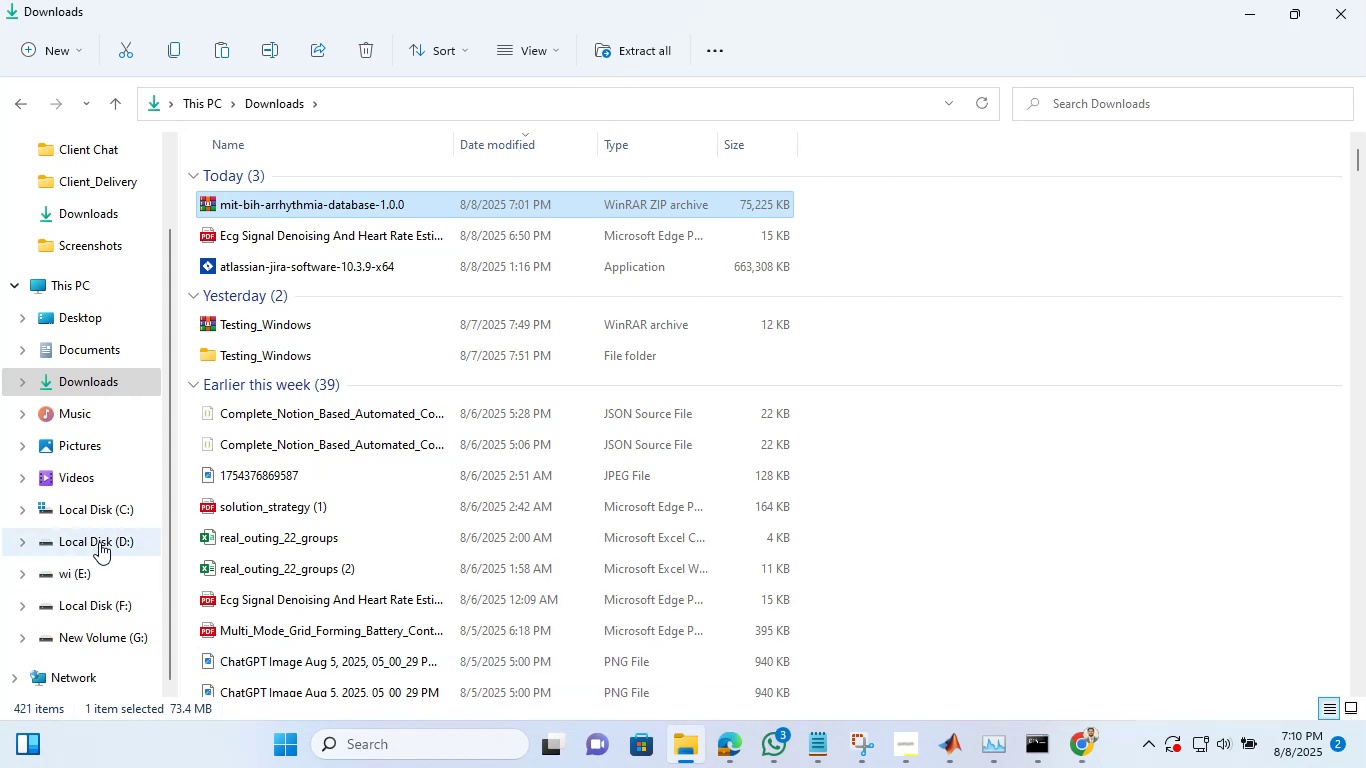 
left_click([100, 543])
 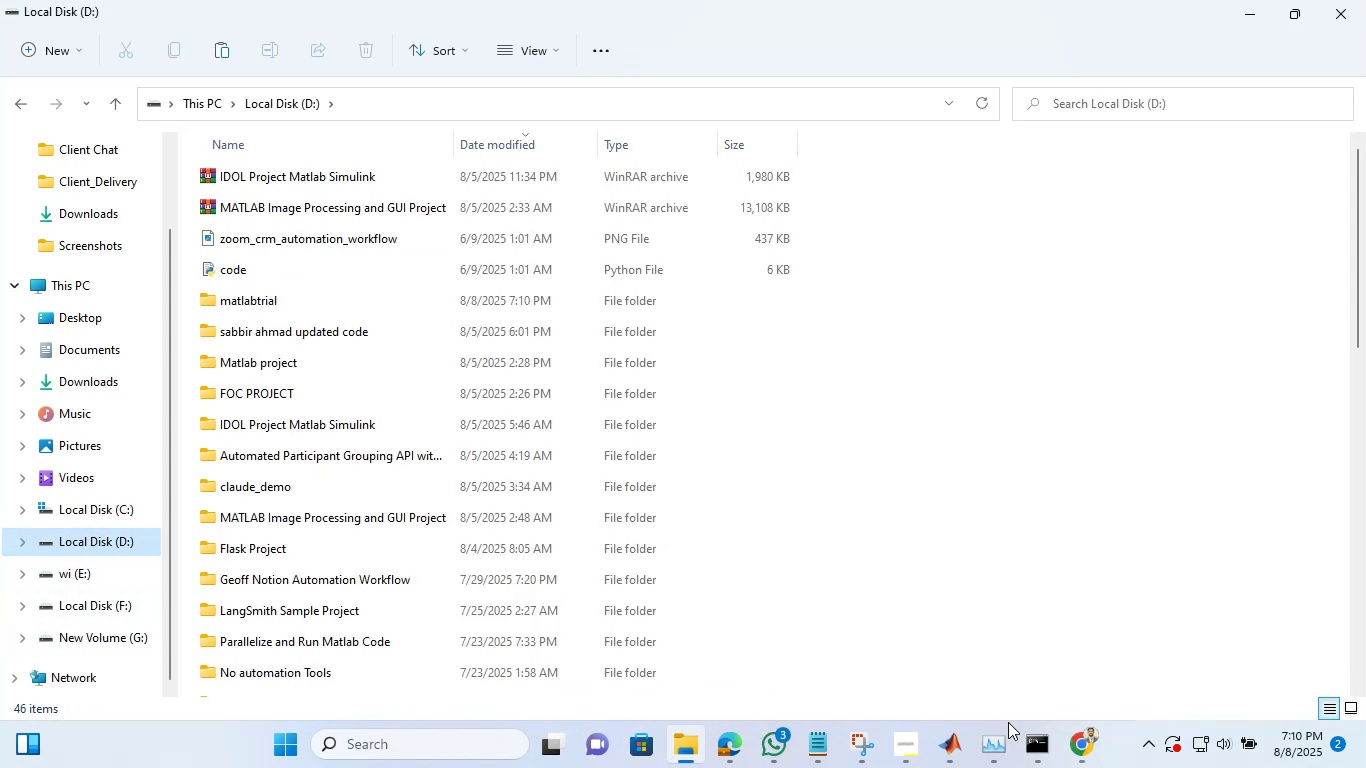 
left_click([1033, 750])
 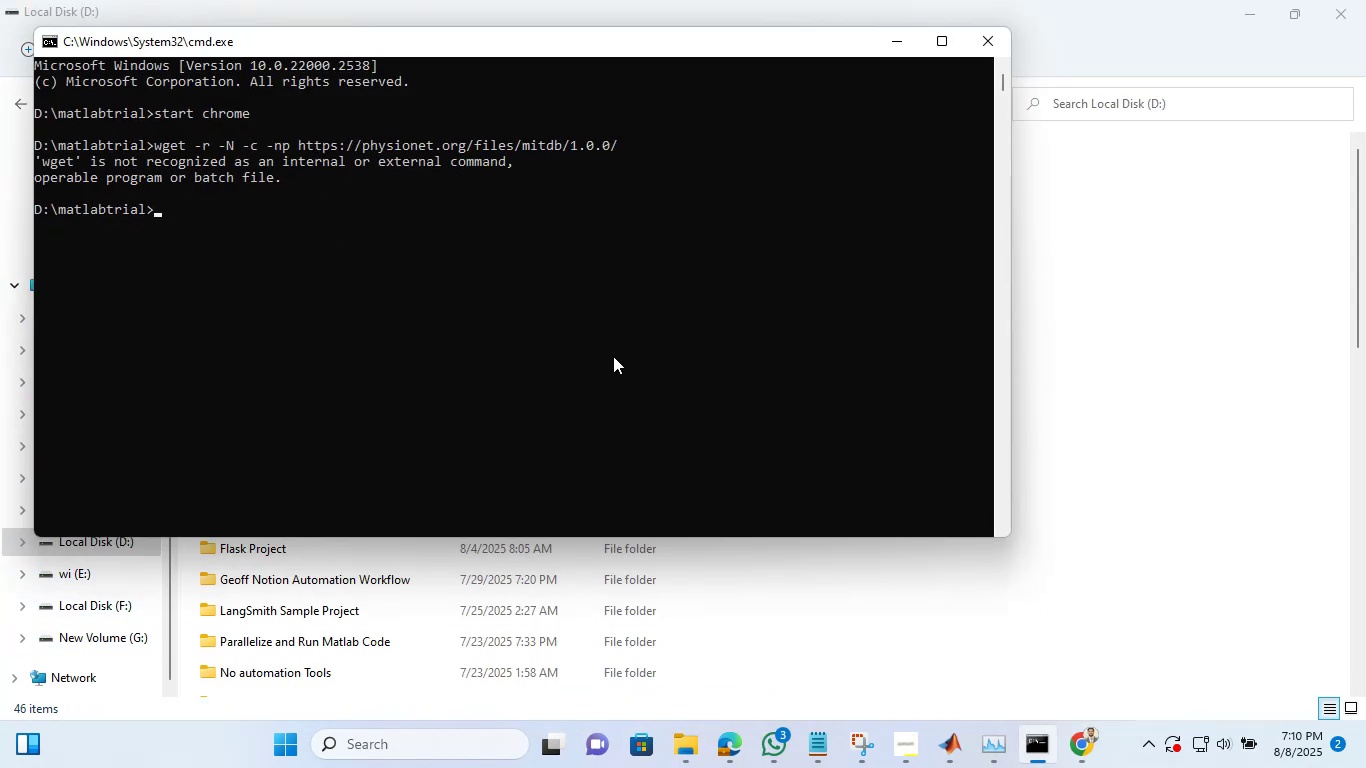 
type(cls)
 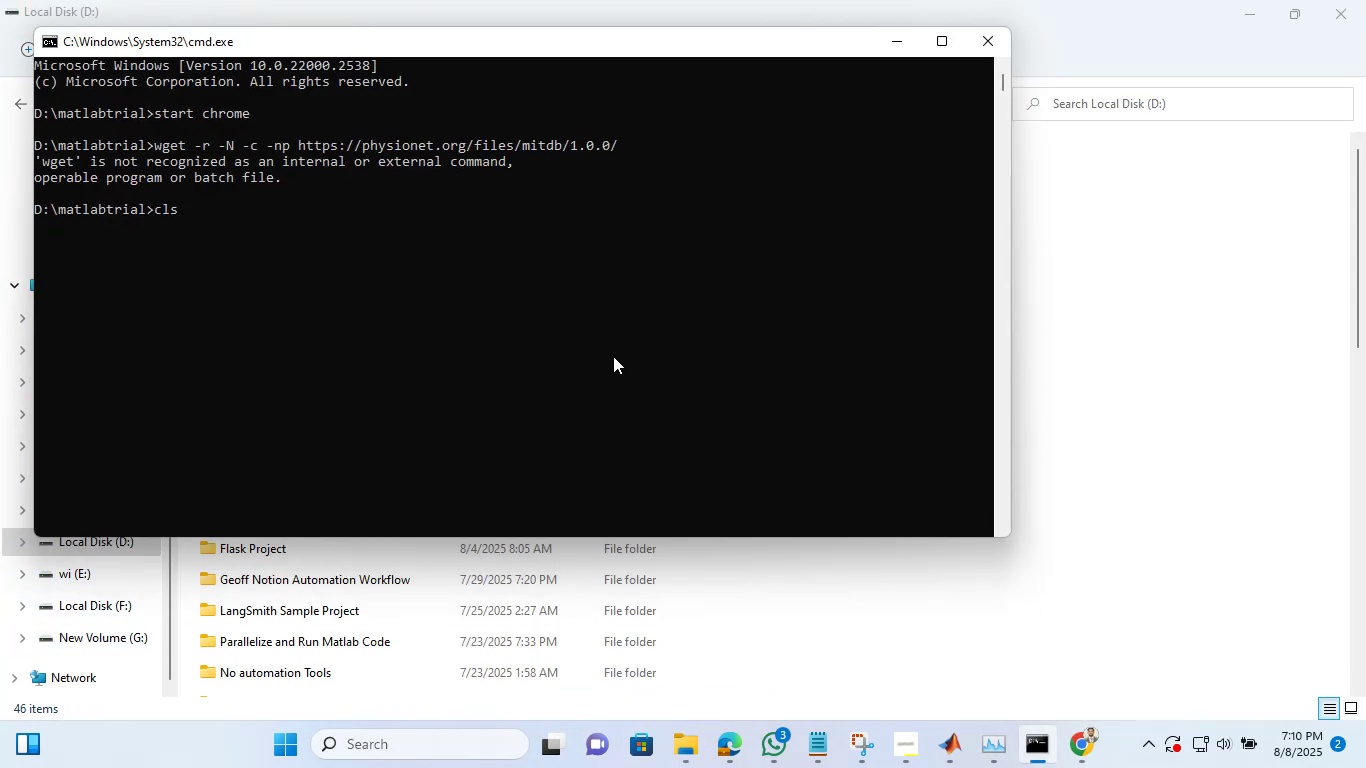 
key(Enter)
 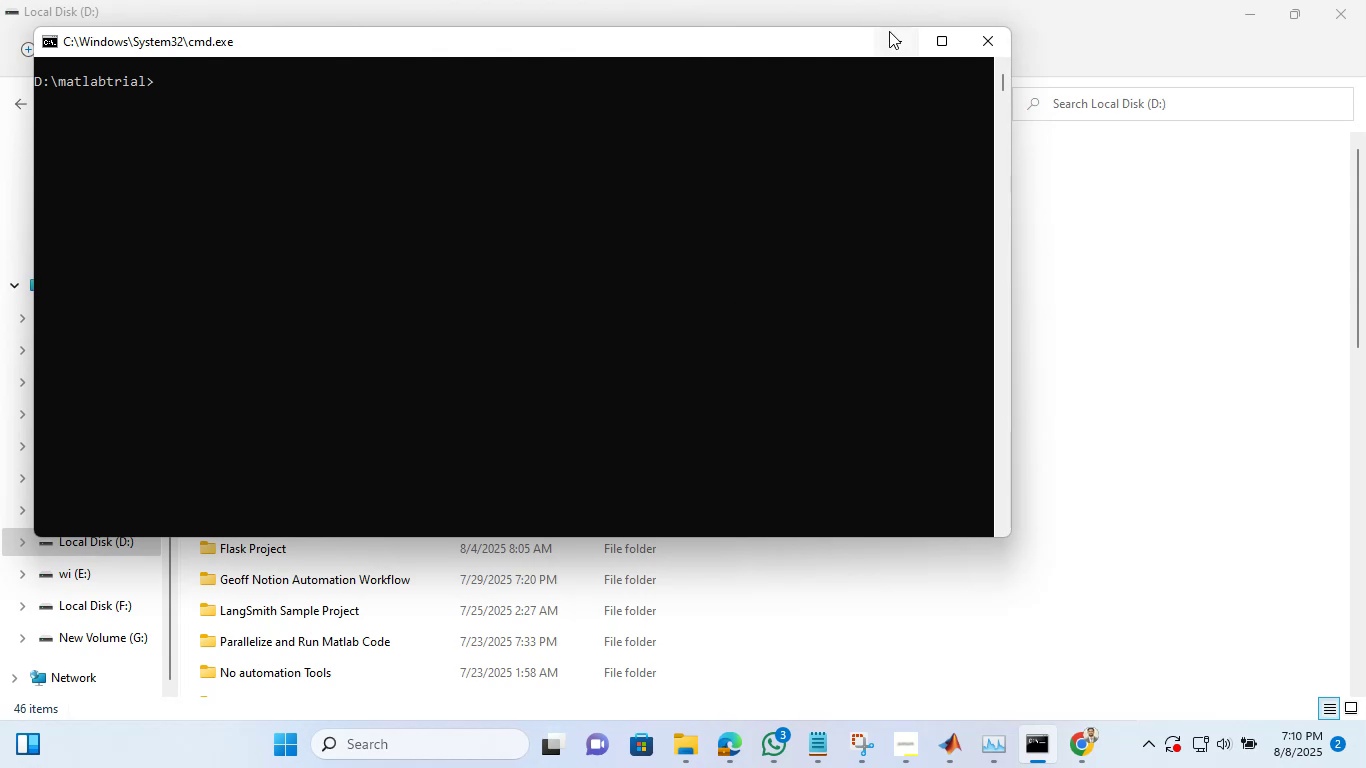 
left_click([889, 33])
 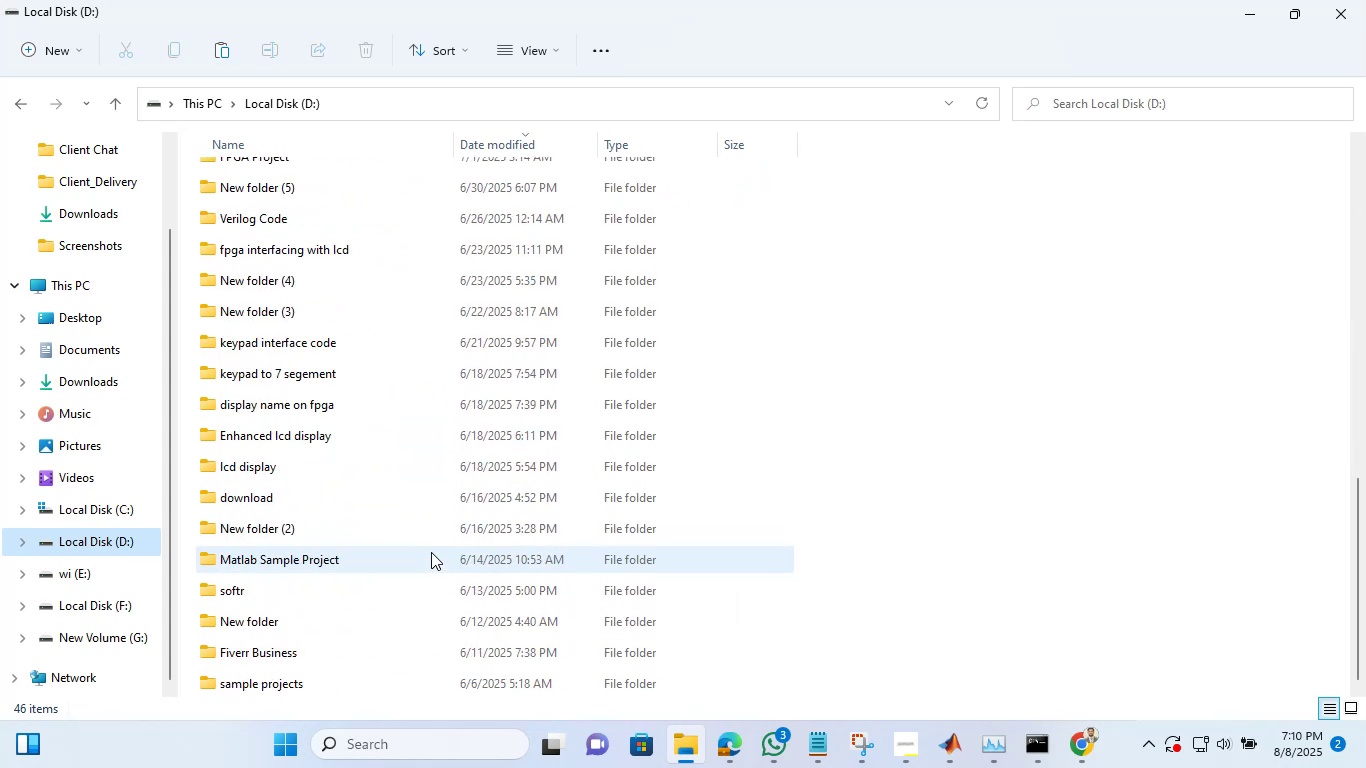 
wait(19.6)
 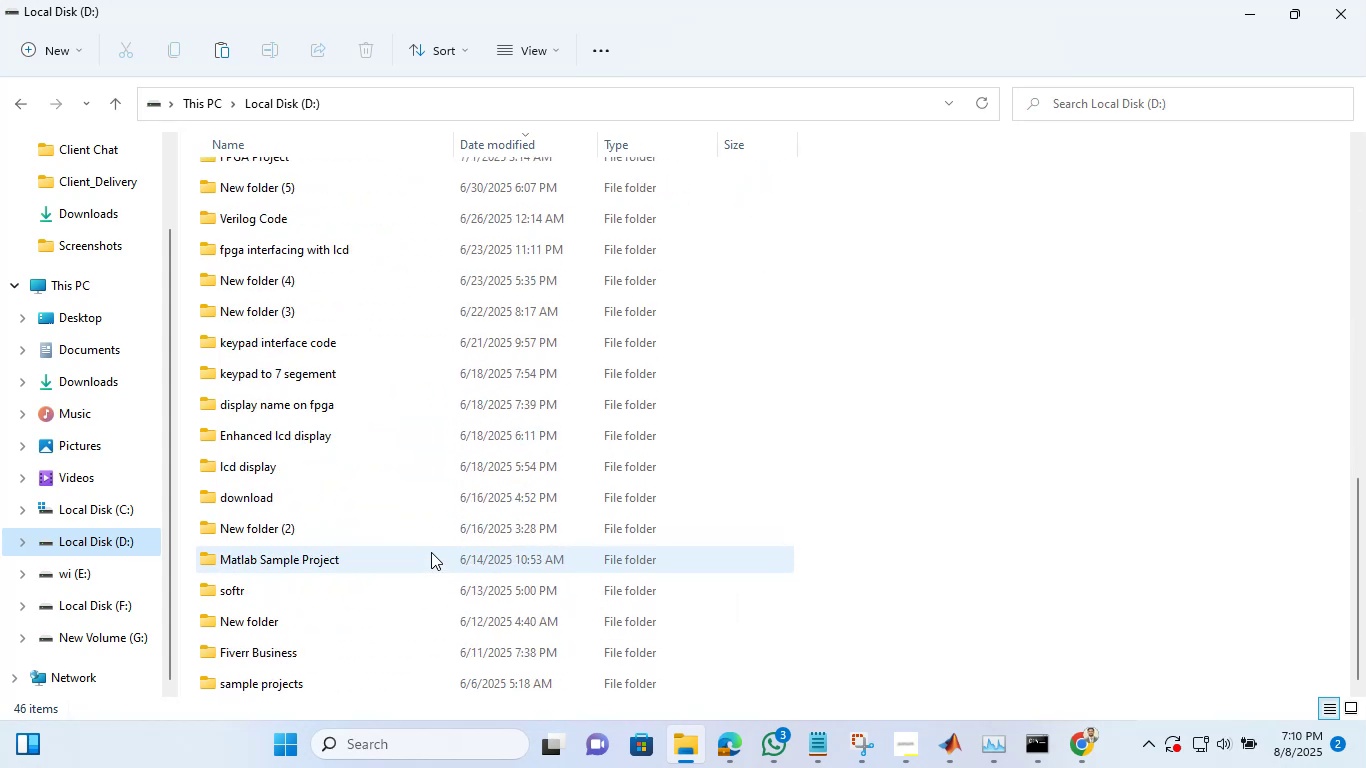 
left_click([953, 751])
 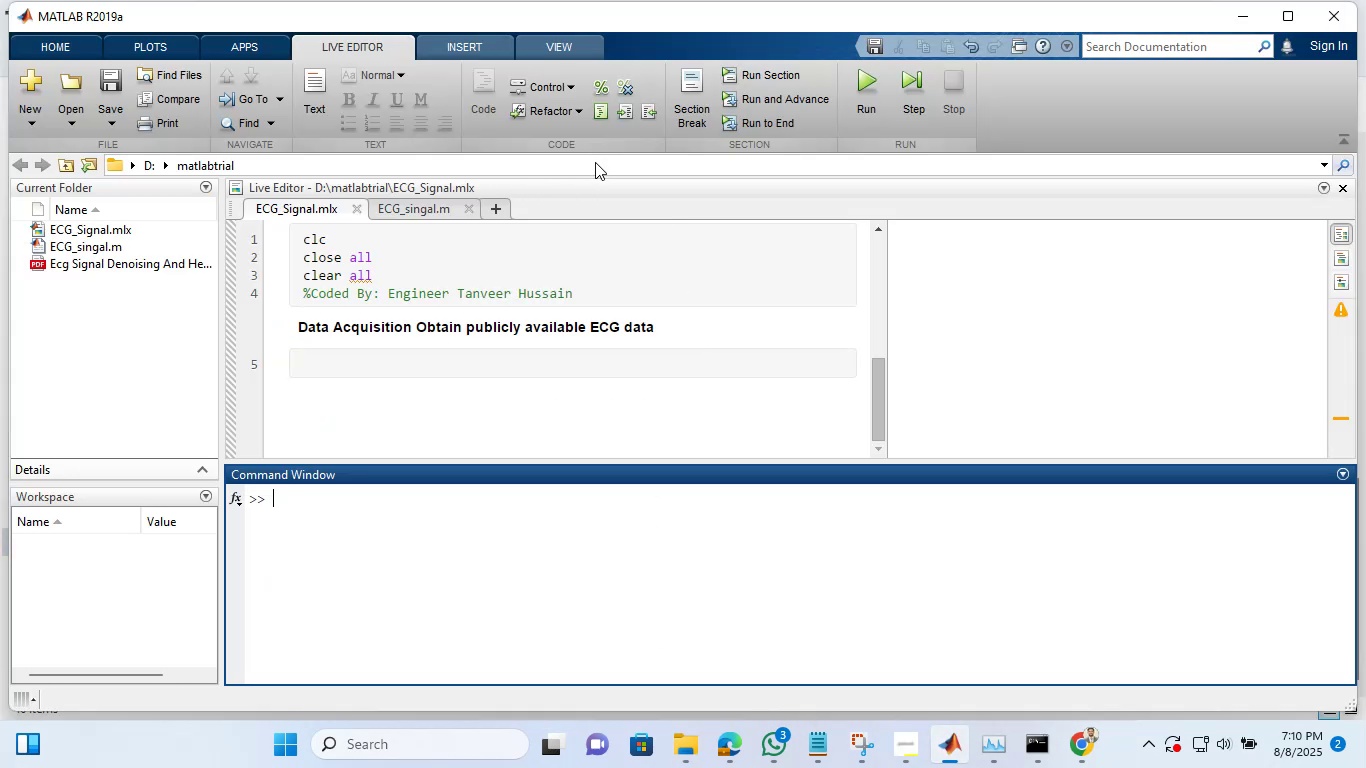 
left_click([596, 166])
 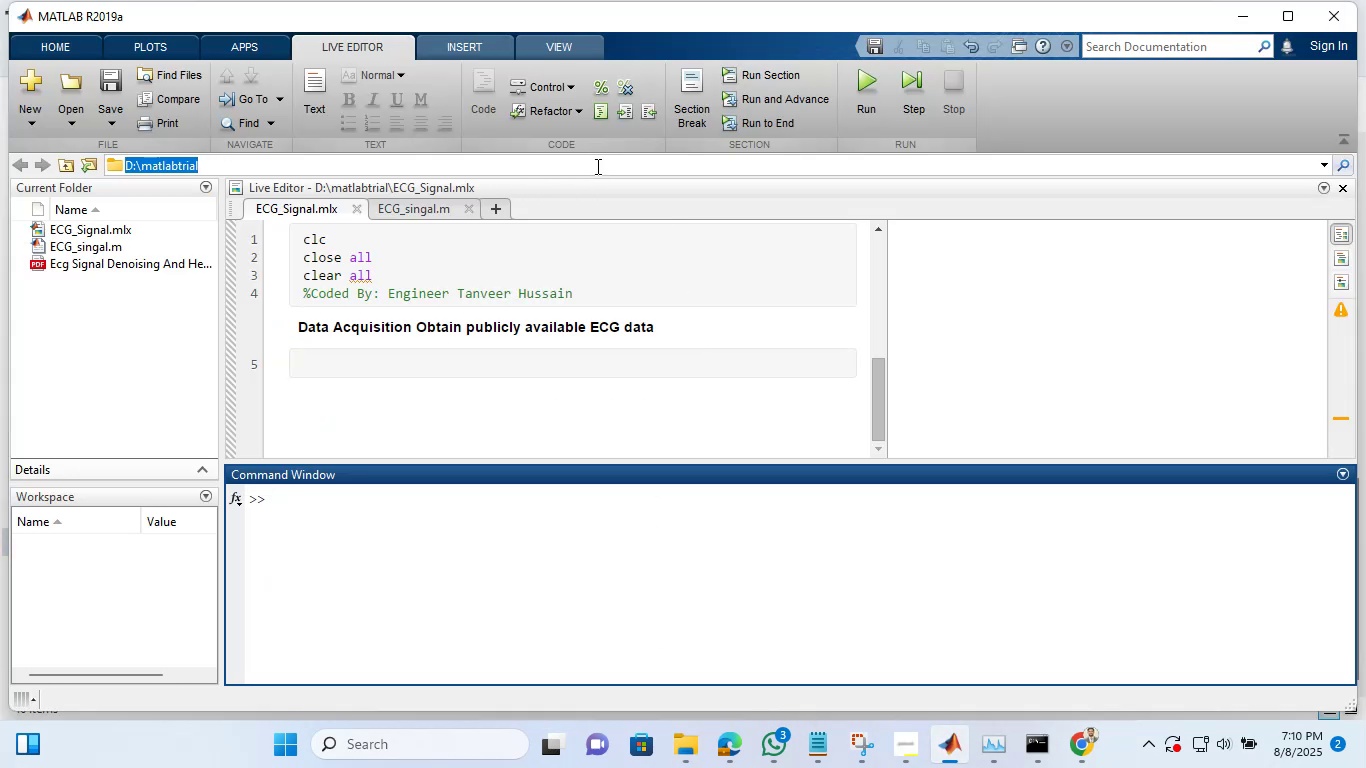 
key(Control+A)
 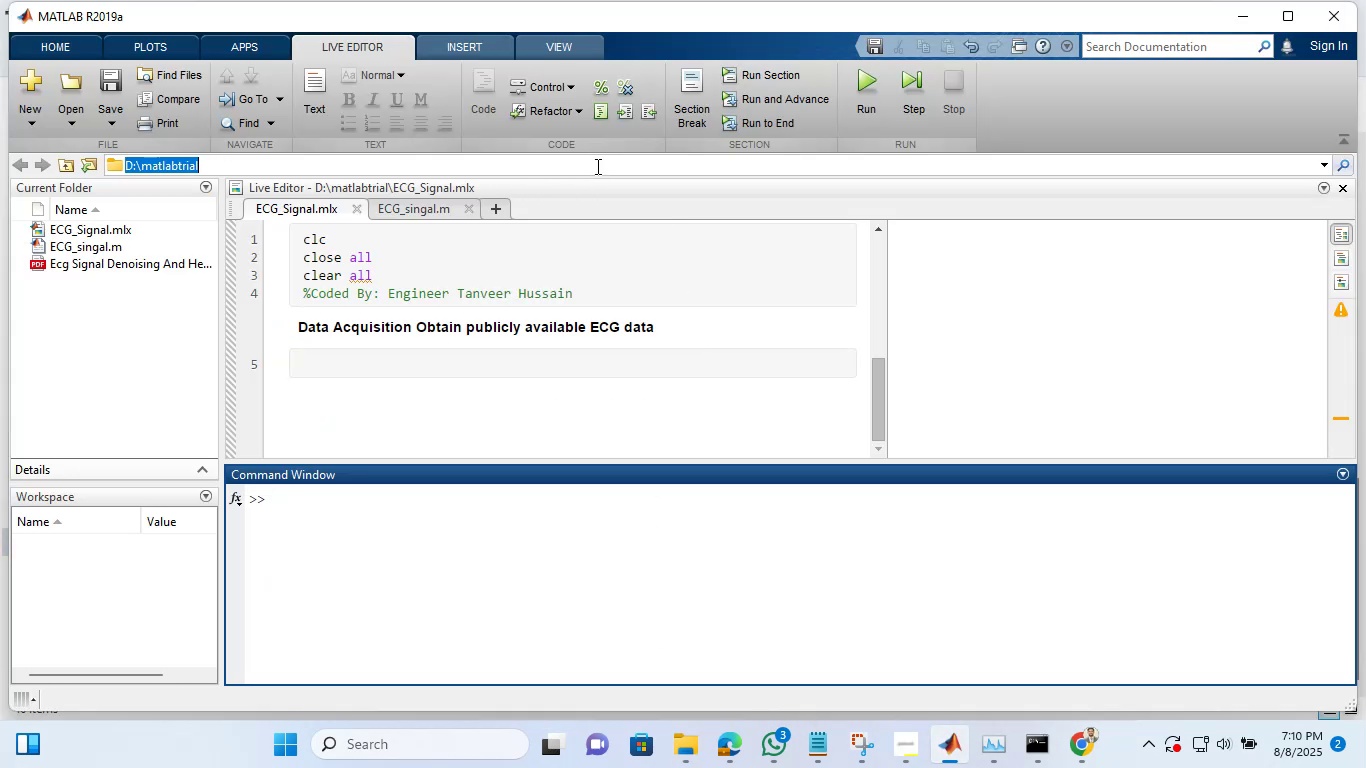 
key(Control+ControlLeft)
 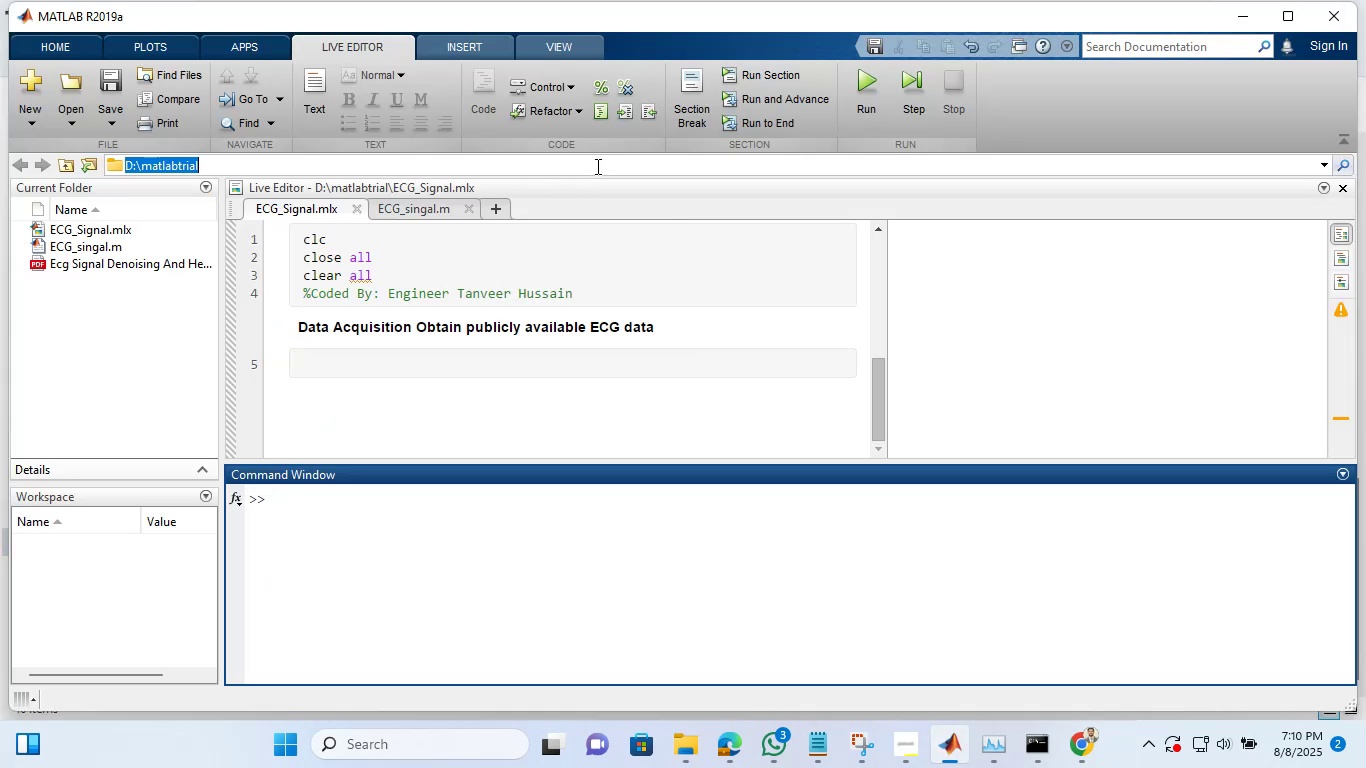 
key(Control+C)
 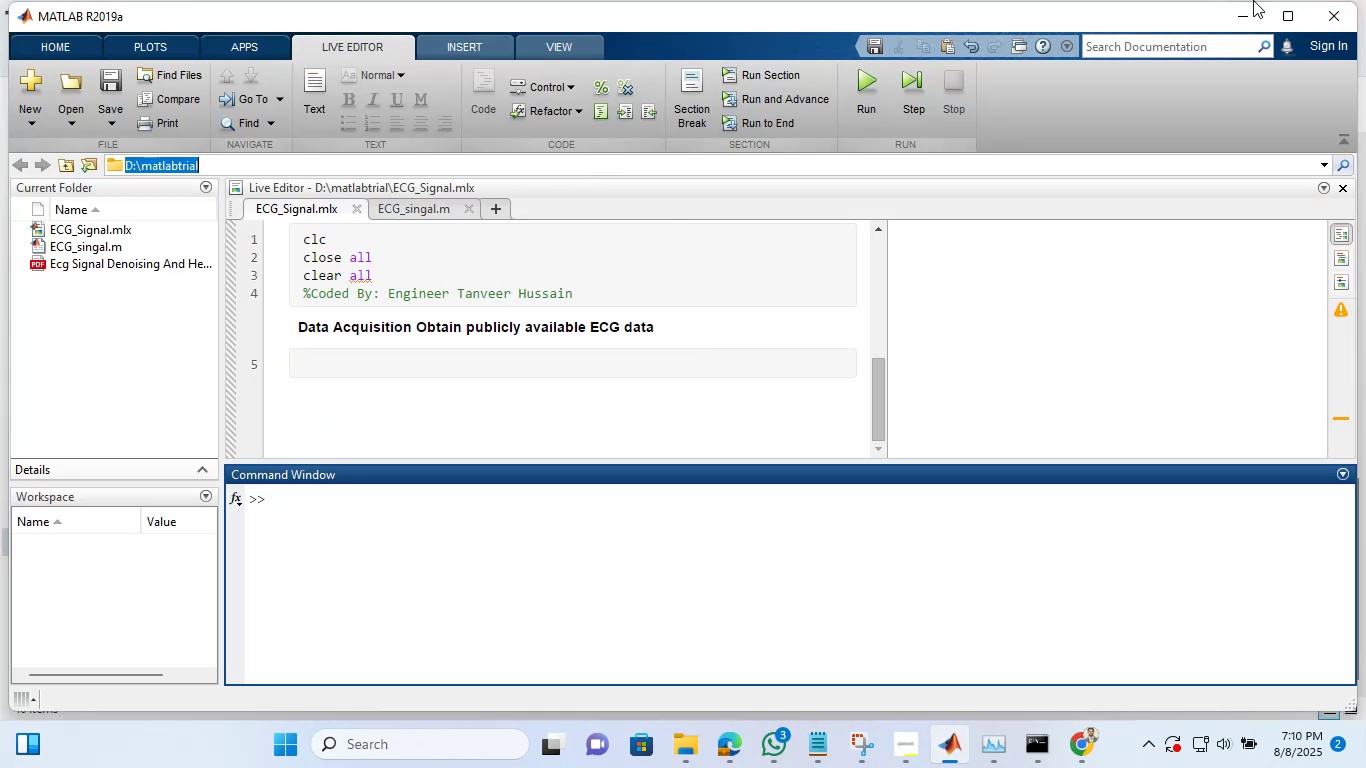 
left_click([1253, 0])
 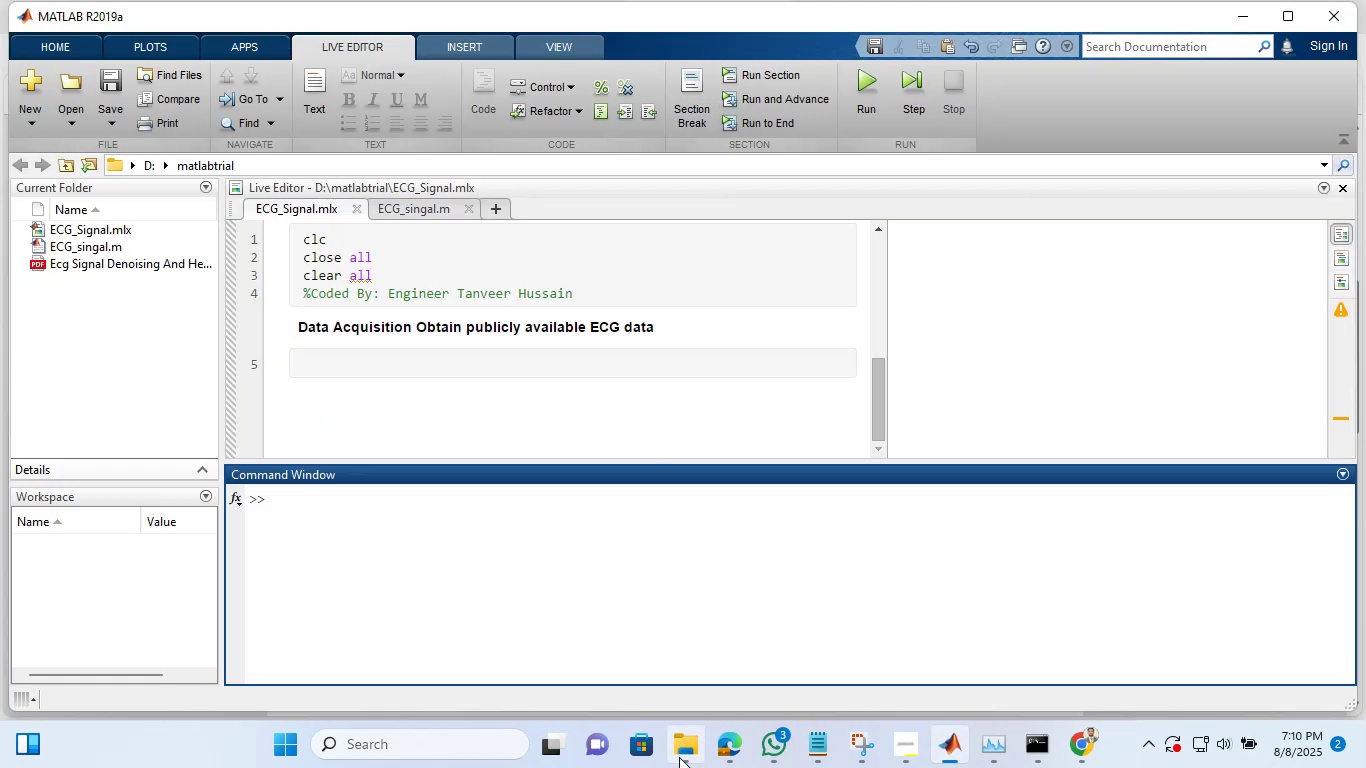 
left_click([680, 759])
 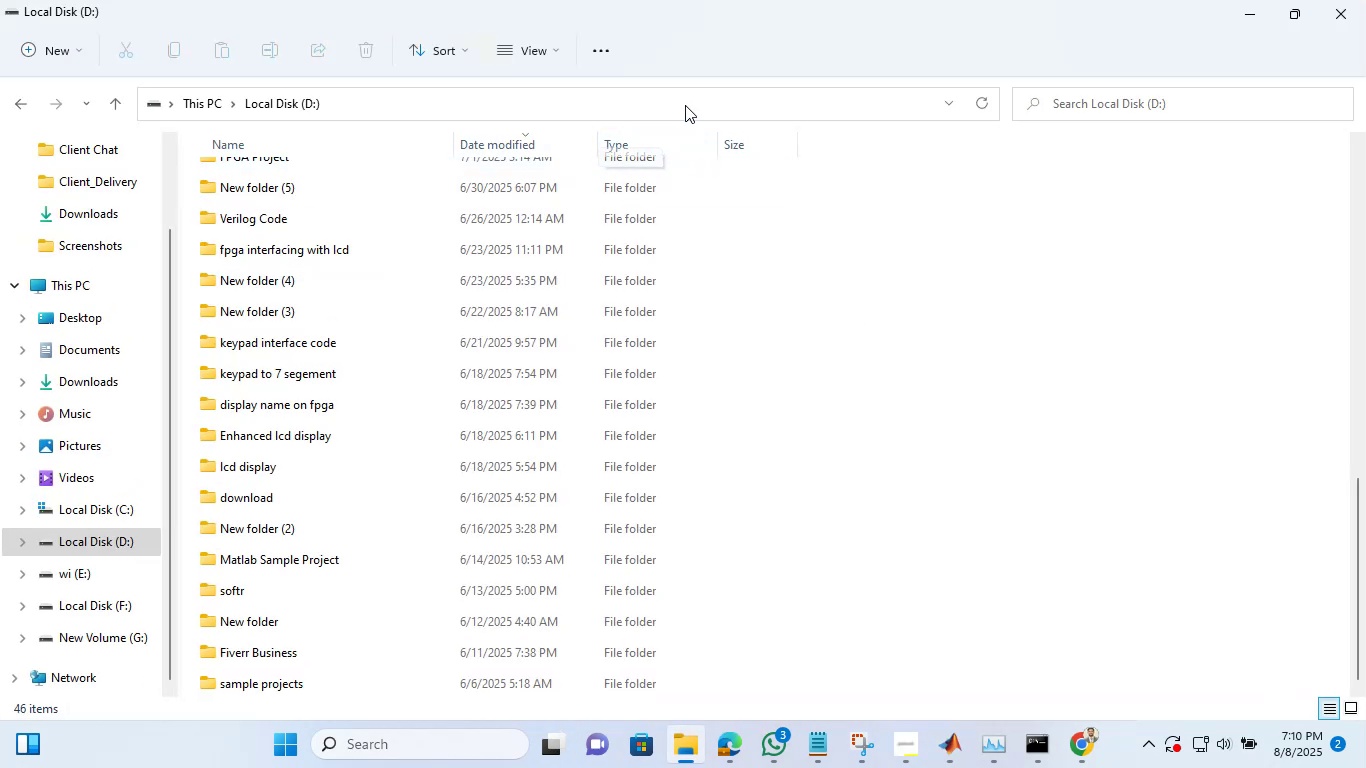 
left_click([685, 104])
 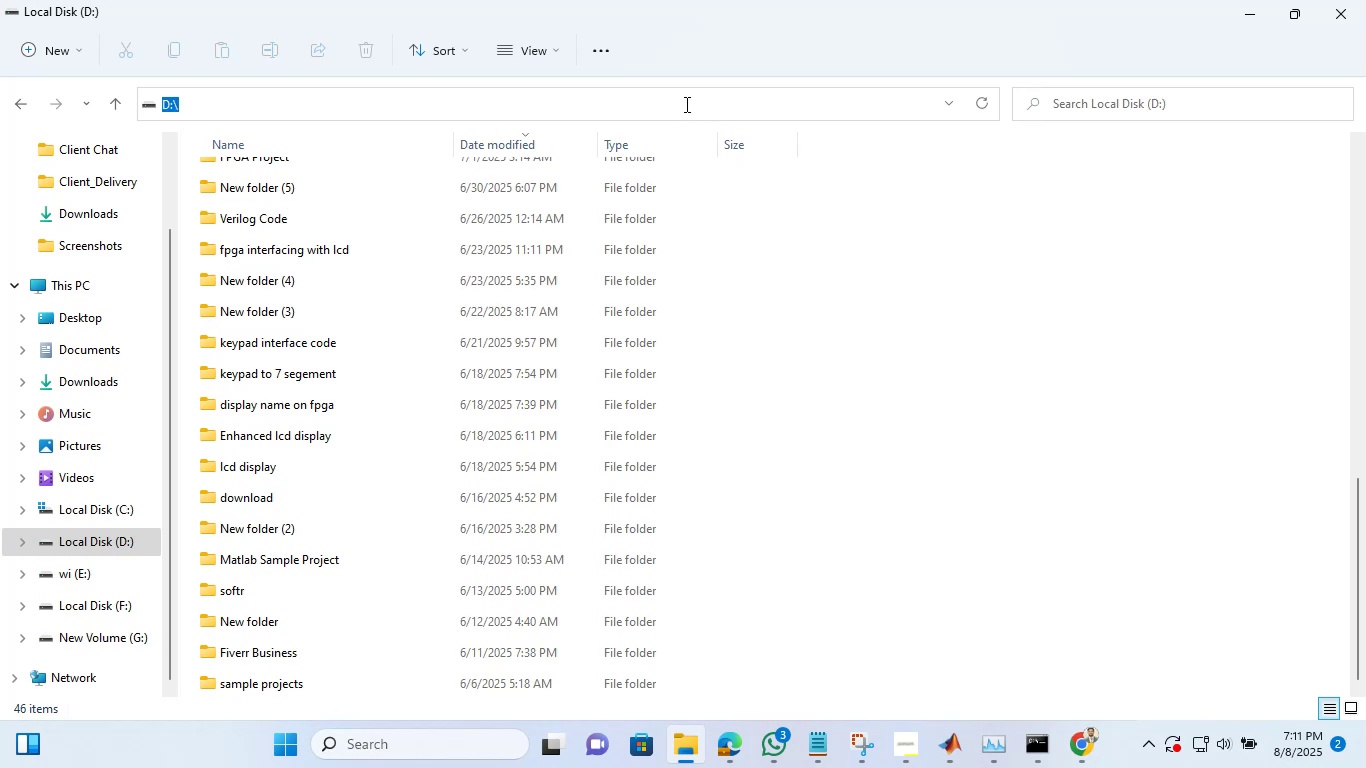 
key(Backspace)
 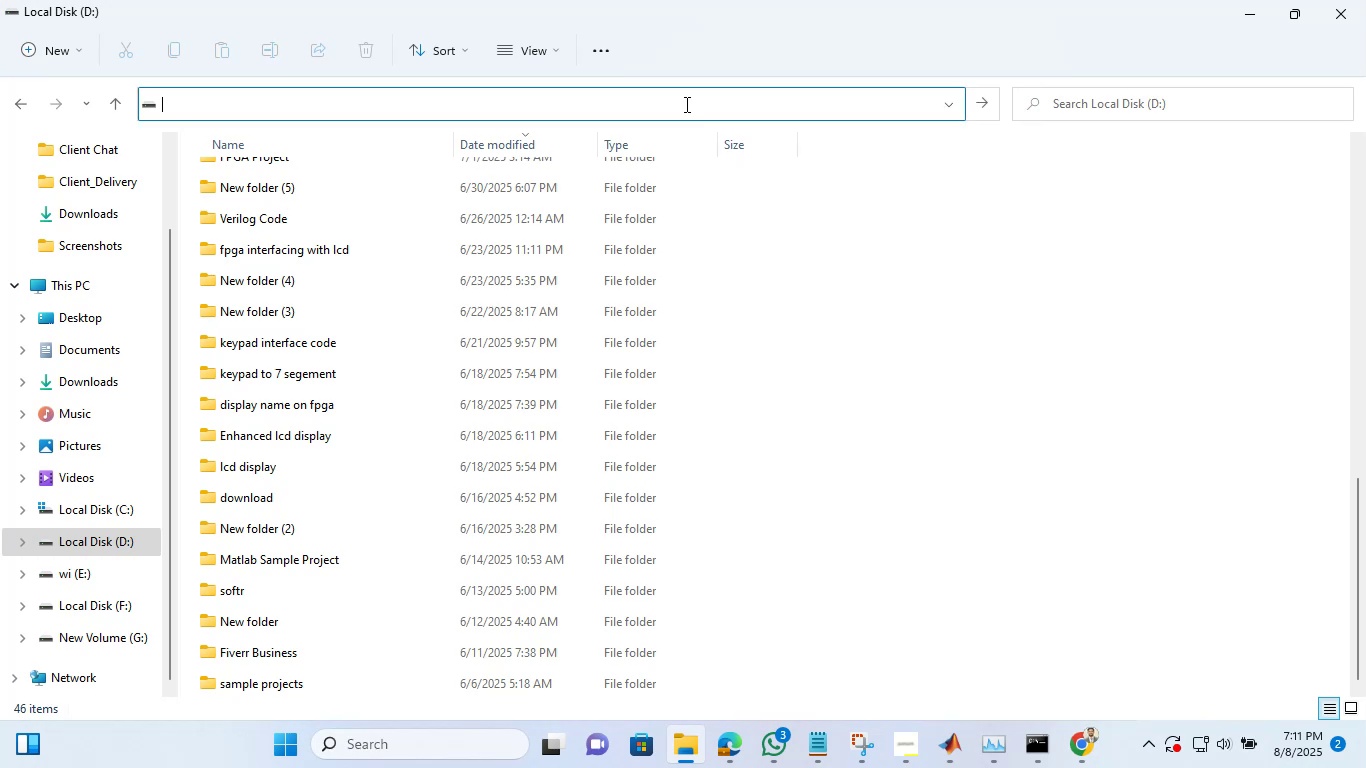 
key(Control+V)
 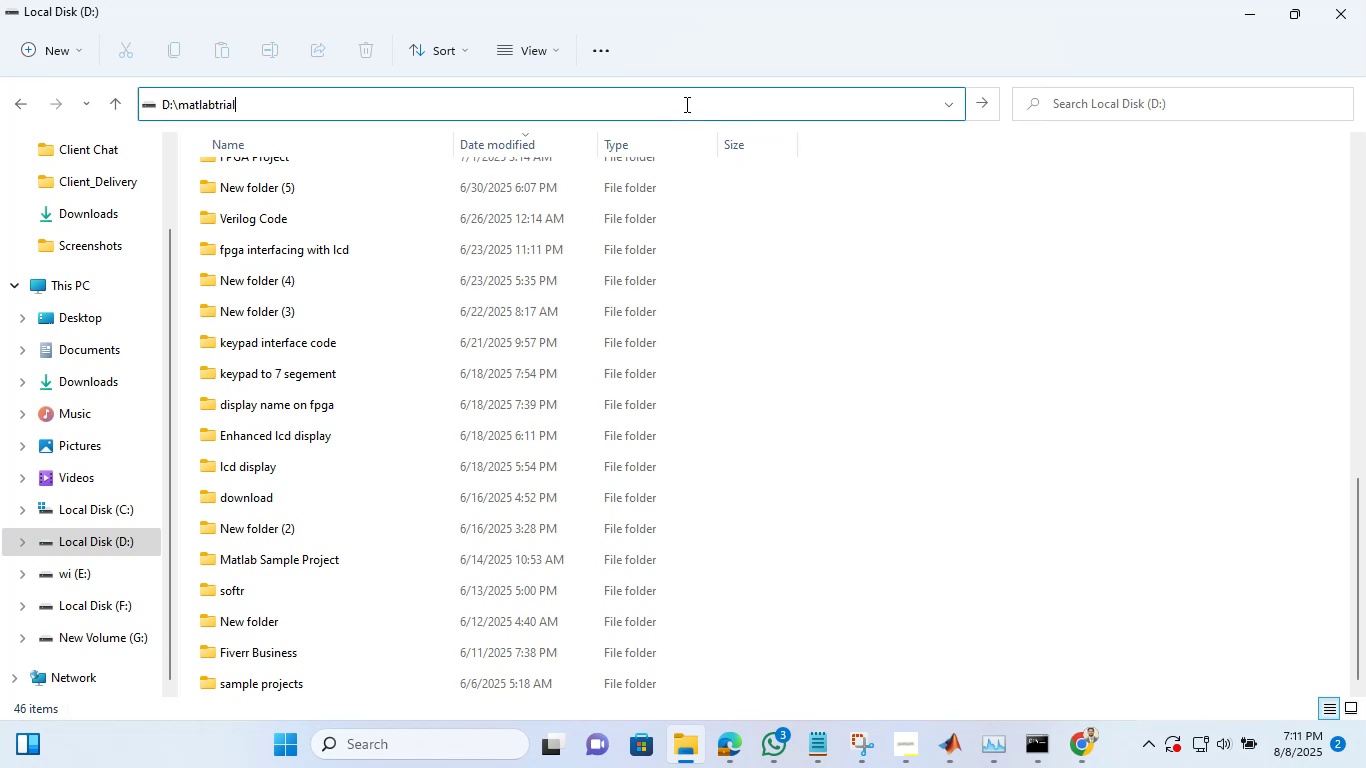 
key(Enter)
 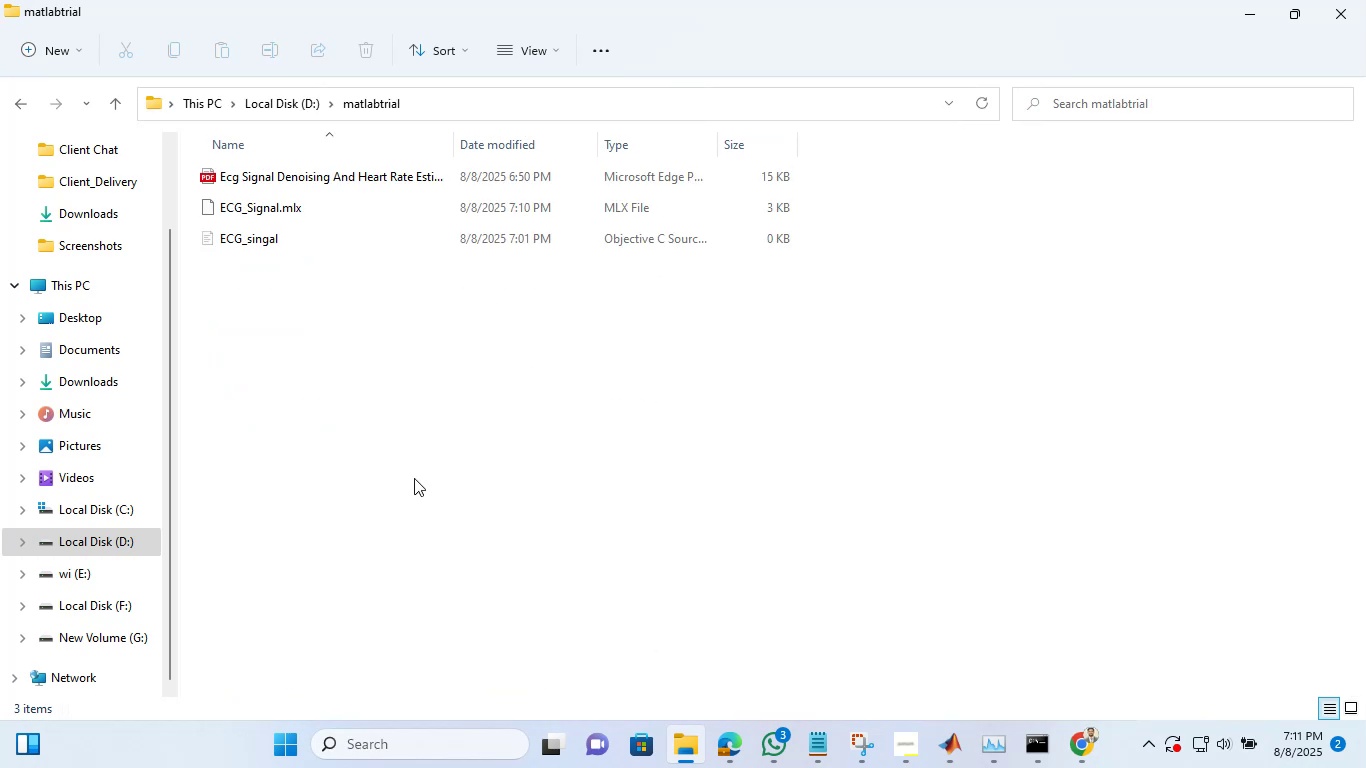 
left_click([419, 448])
 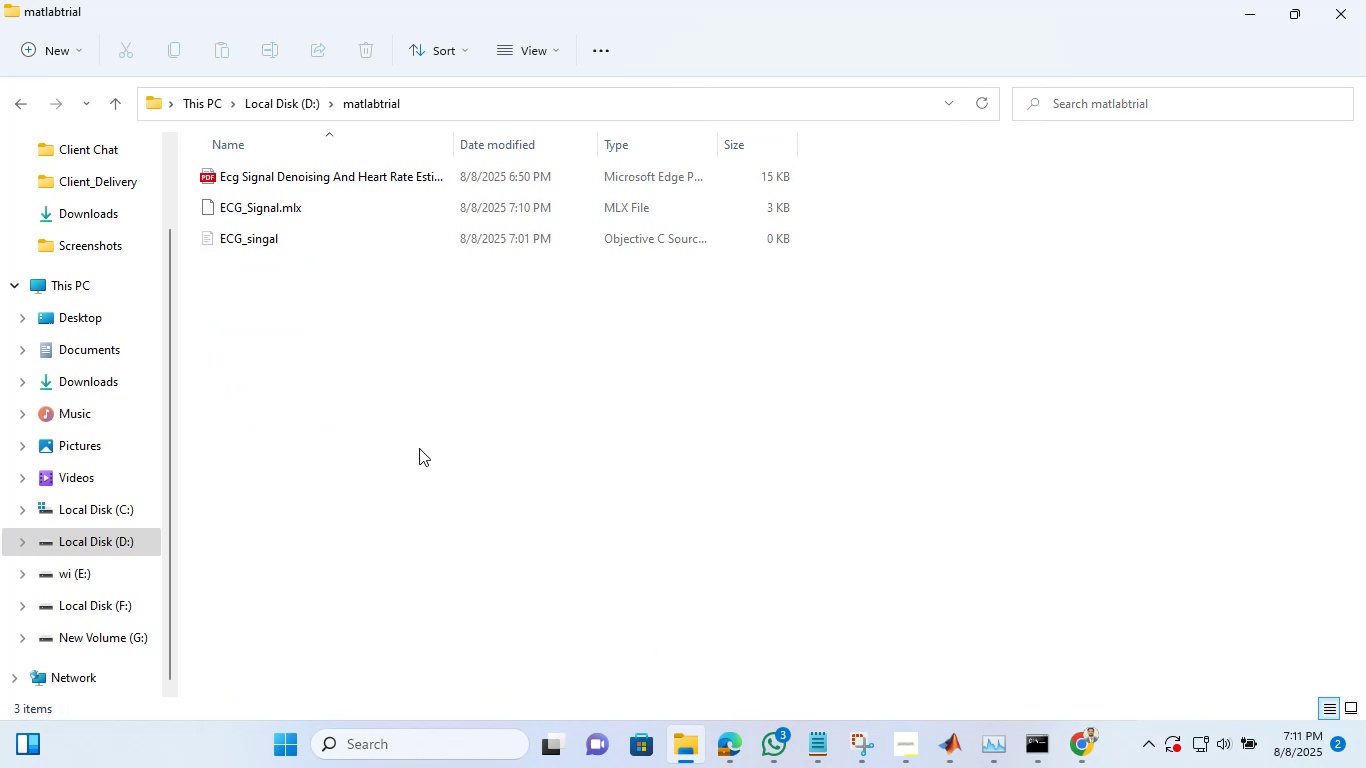 
right_click([419, 448])
 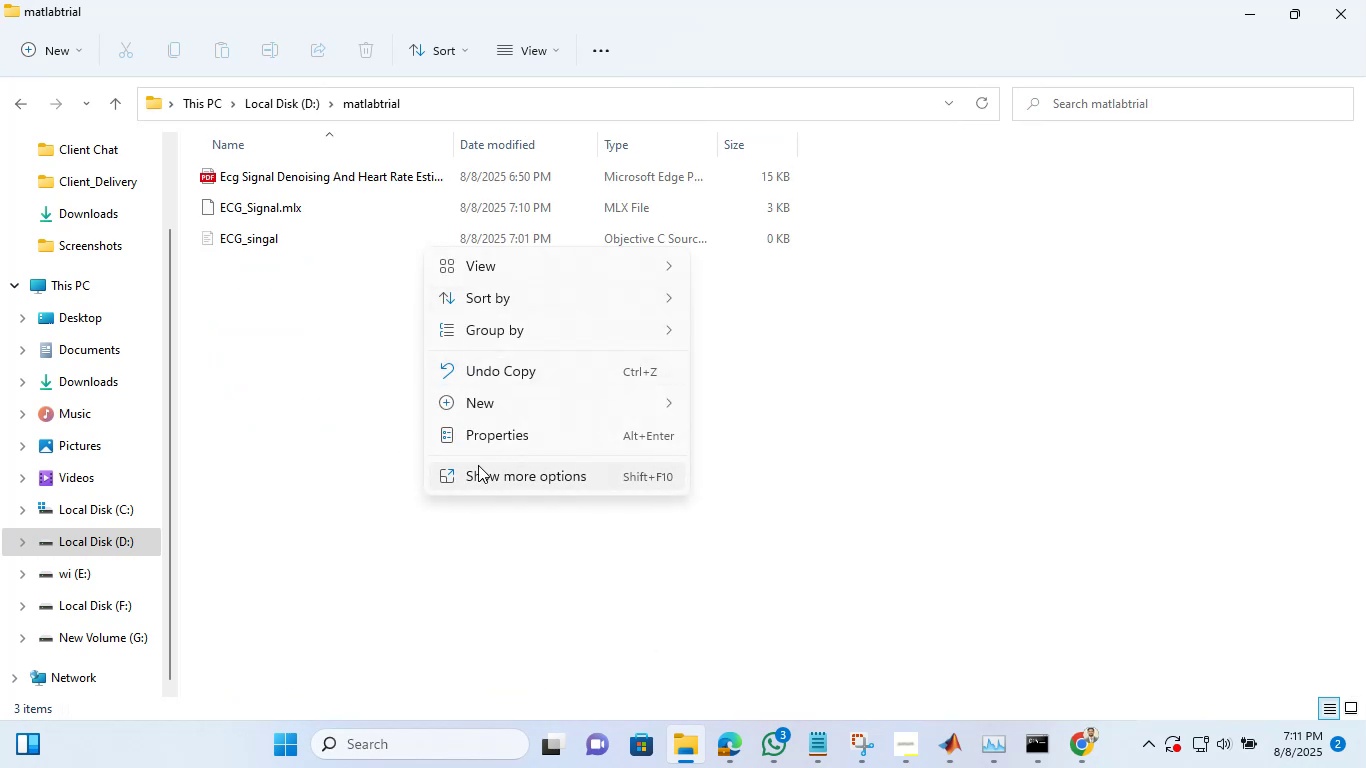 
left_click([344, 432])
 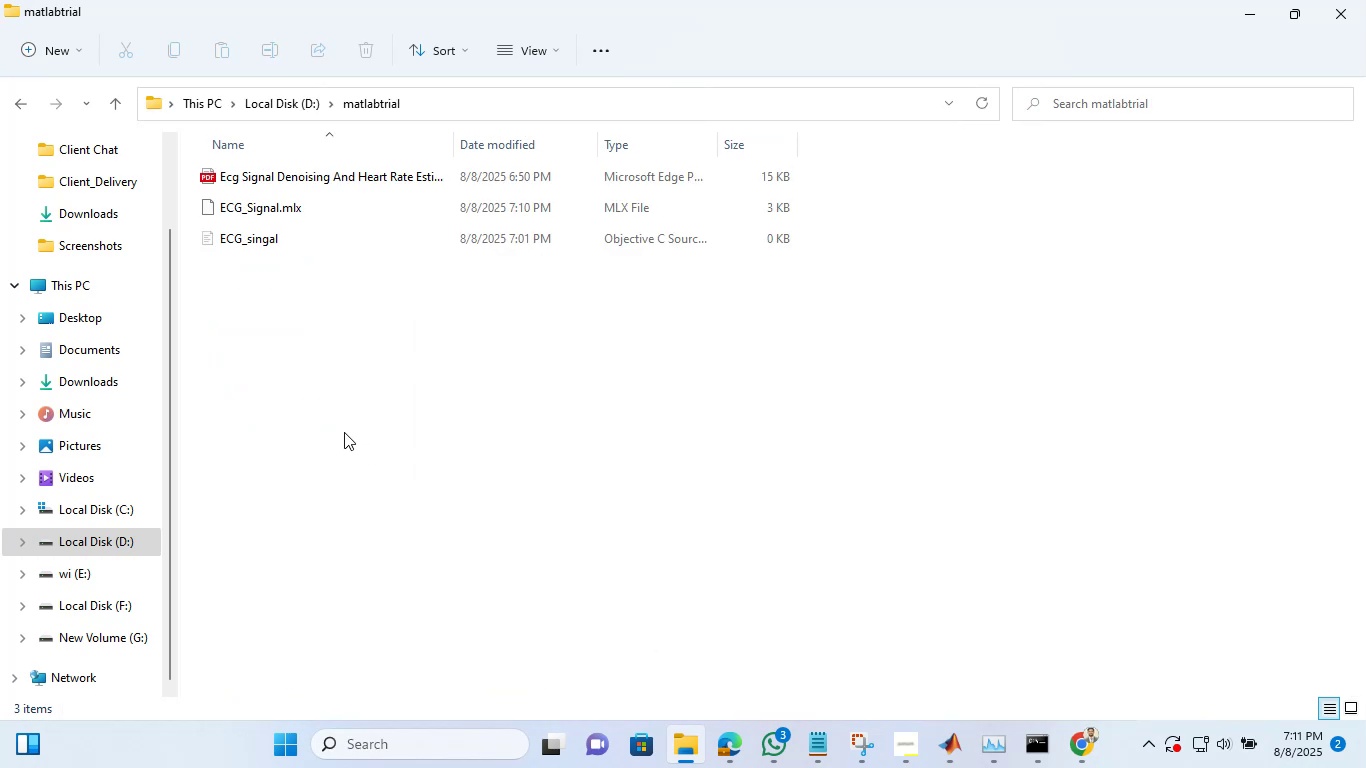 
key(Control+V)
 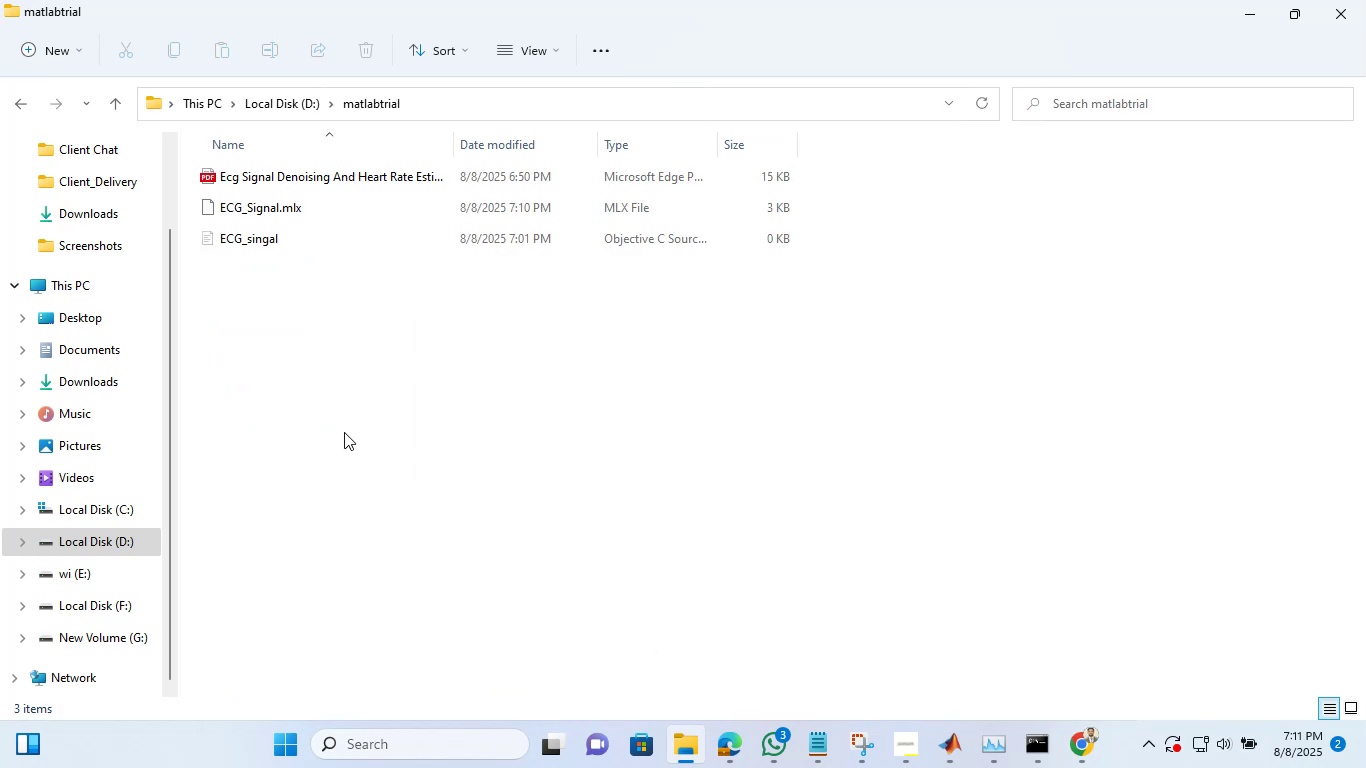 
key(Meta+MetaLeft)
 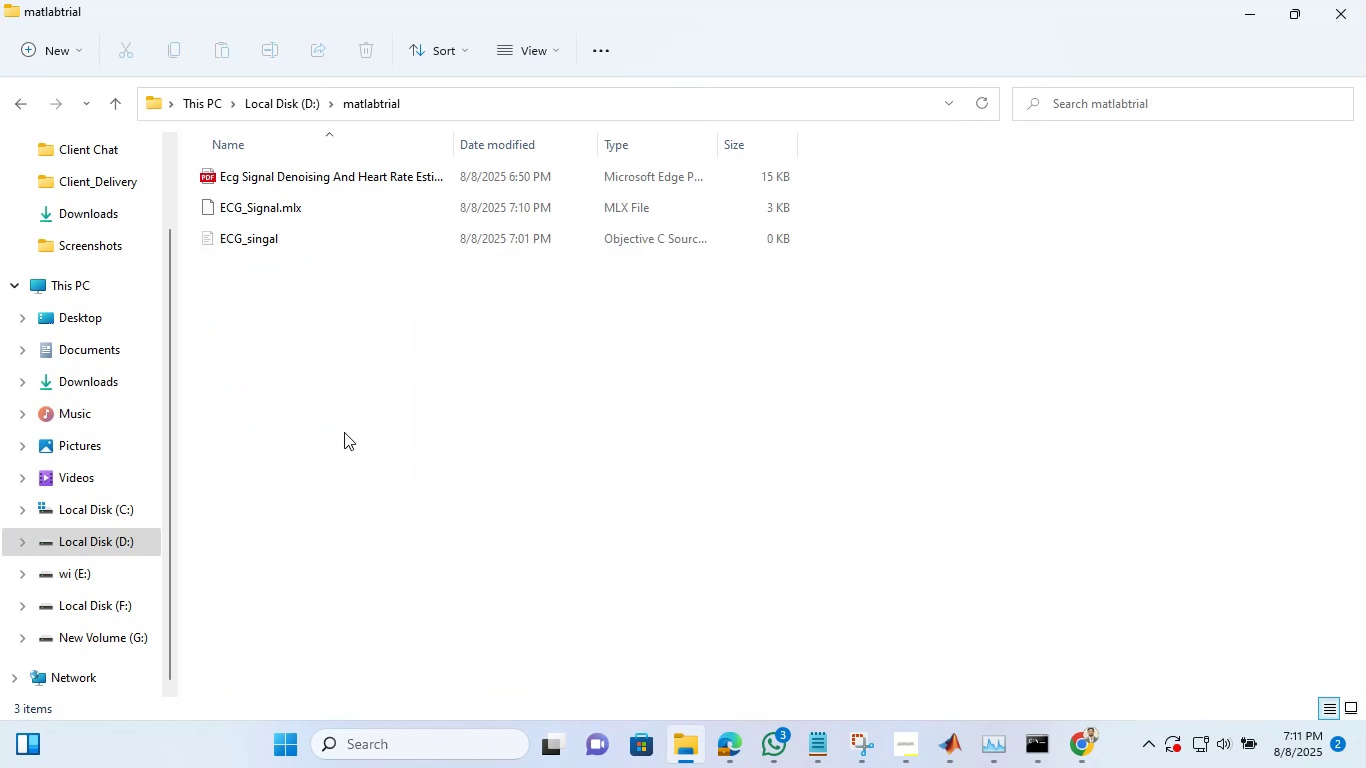 
key(Meta+V)
 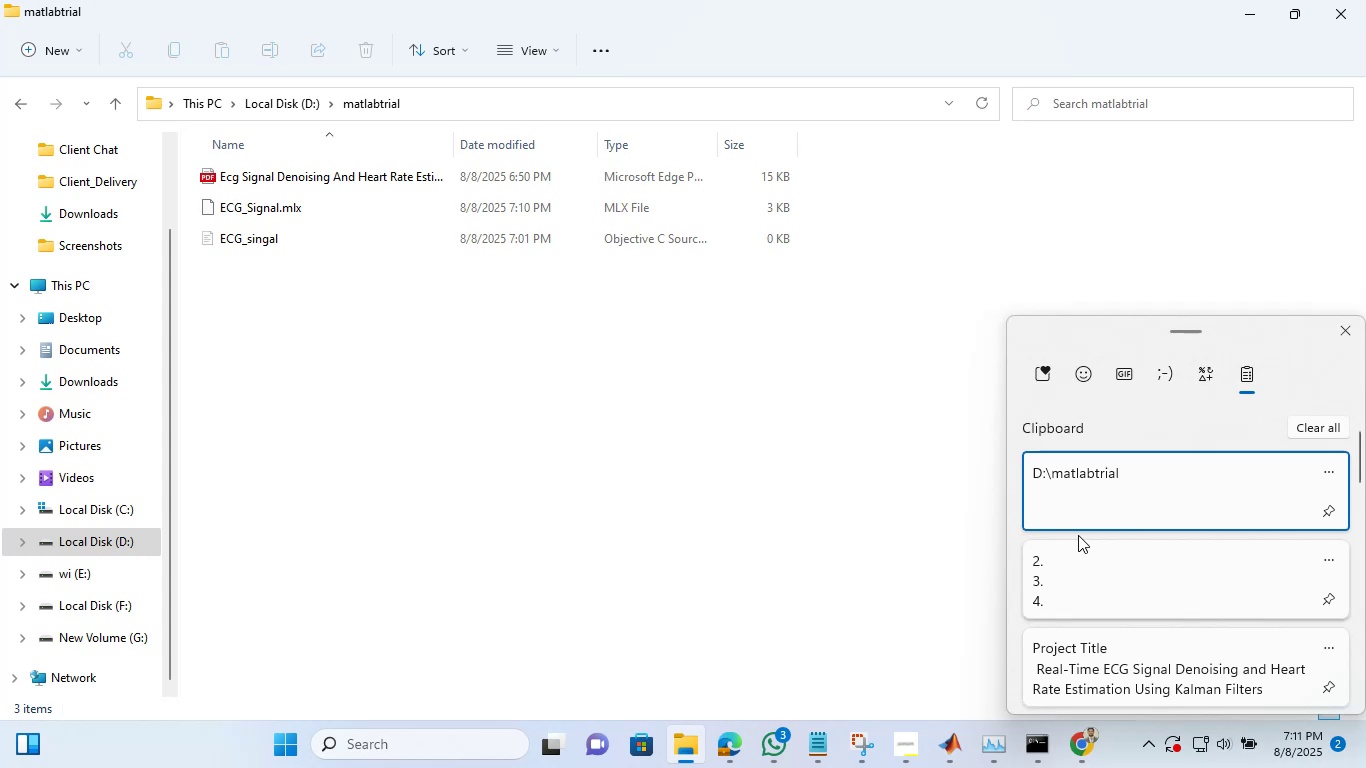 
left_click([802, 475])
 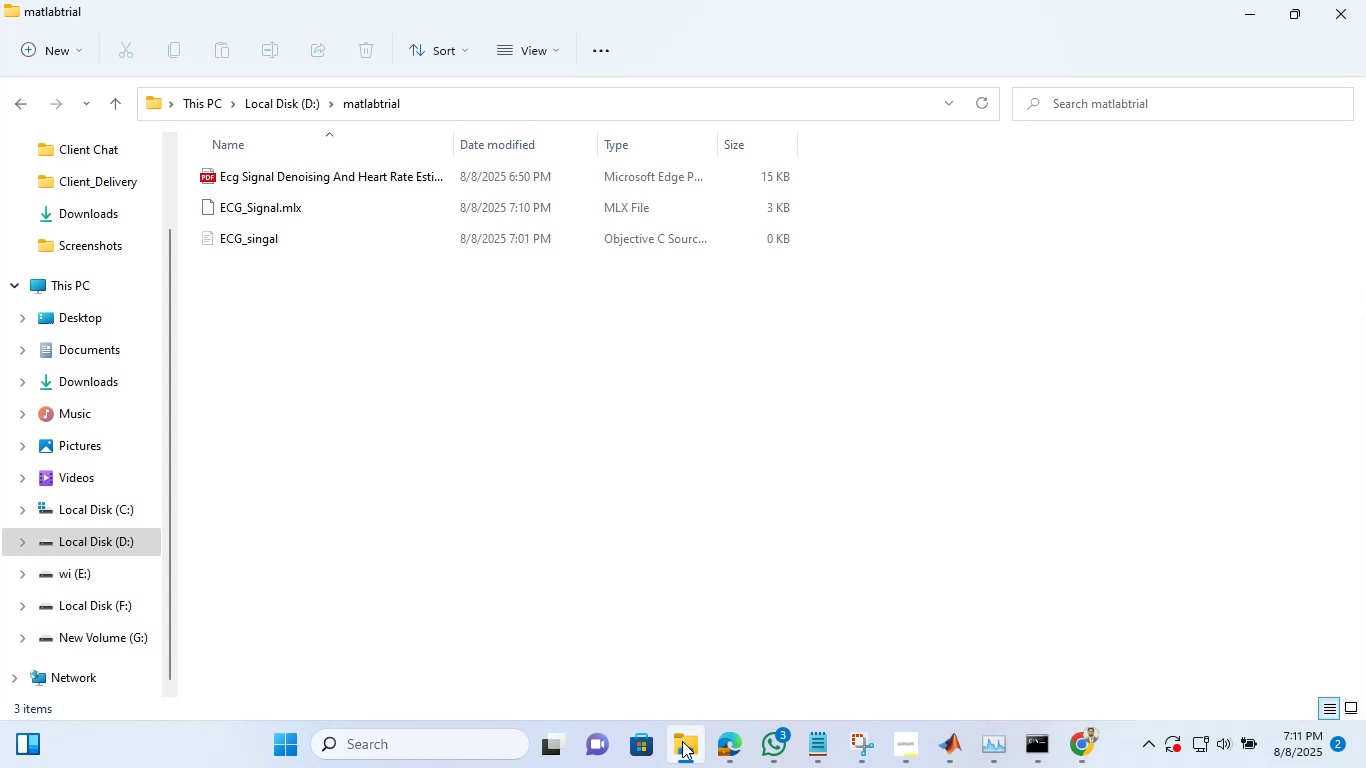 
right_click([682, 741])
 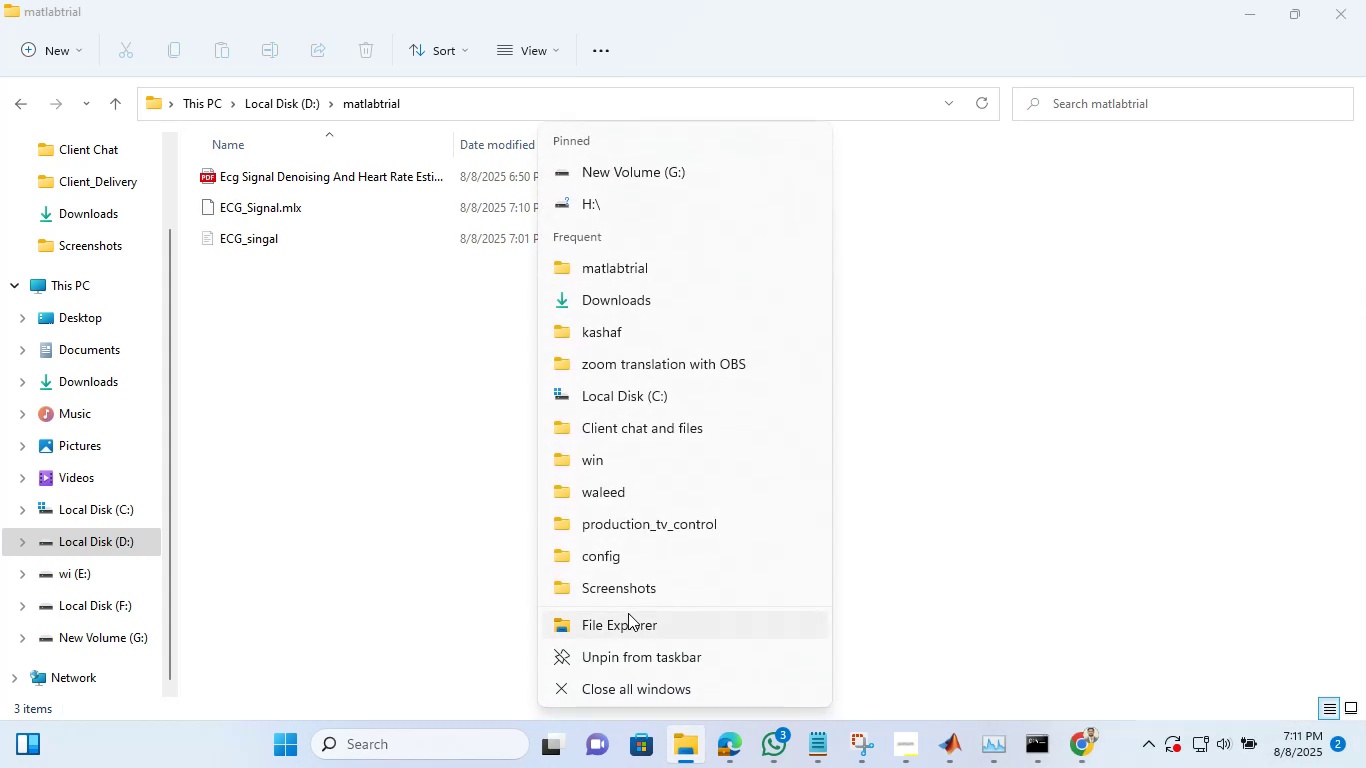 
left_click([628, 618])
 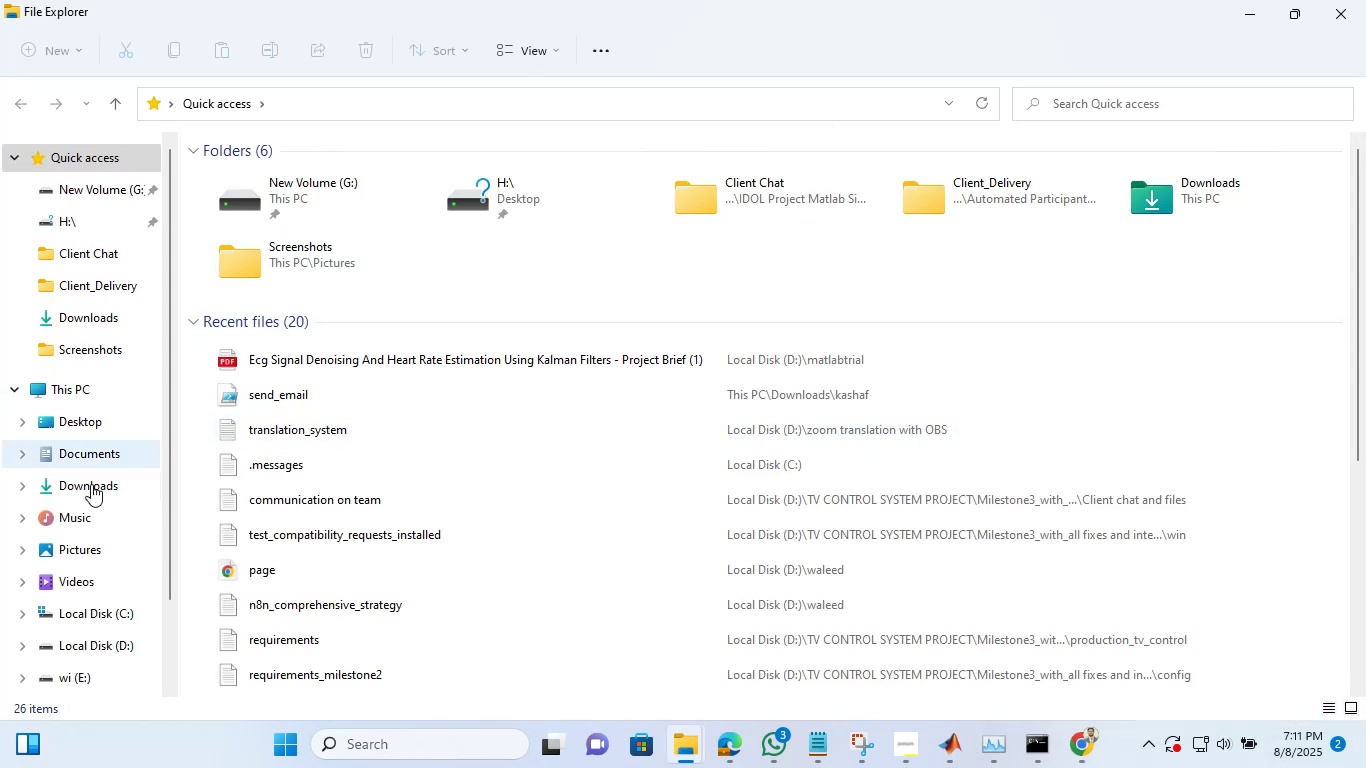 
left_click([92, 492])
 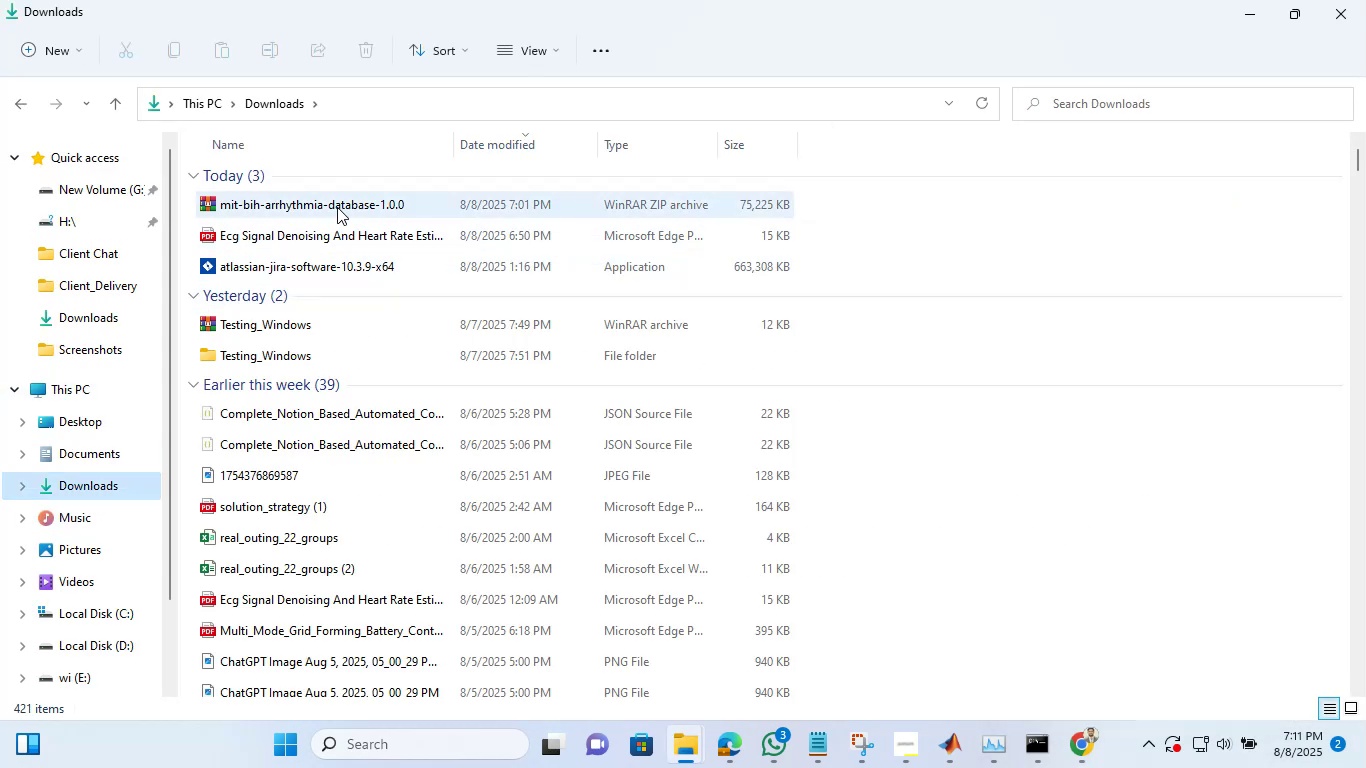 
left_click([337, 207])
 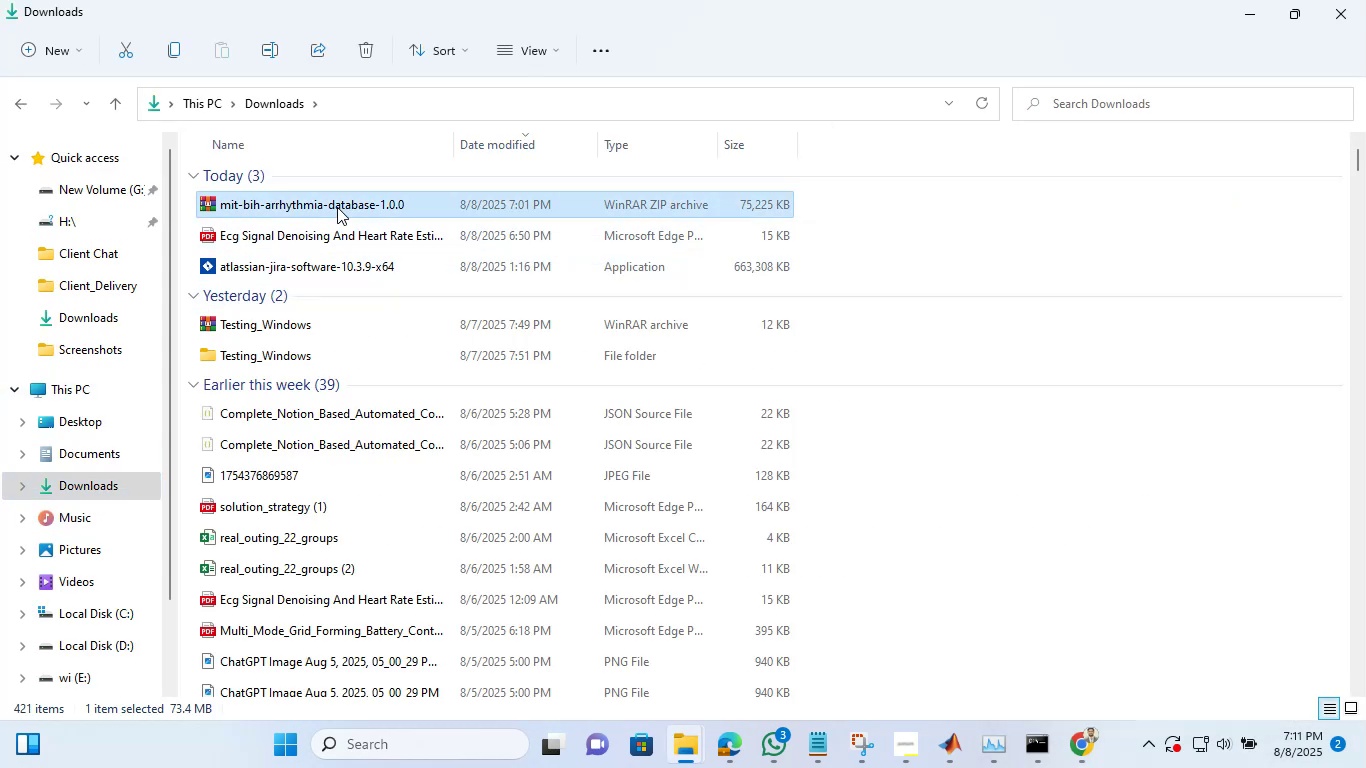 
right_click([337, 207])
 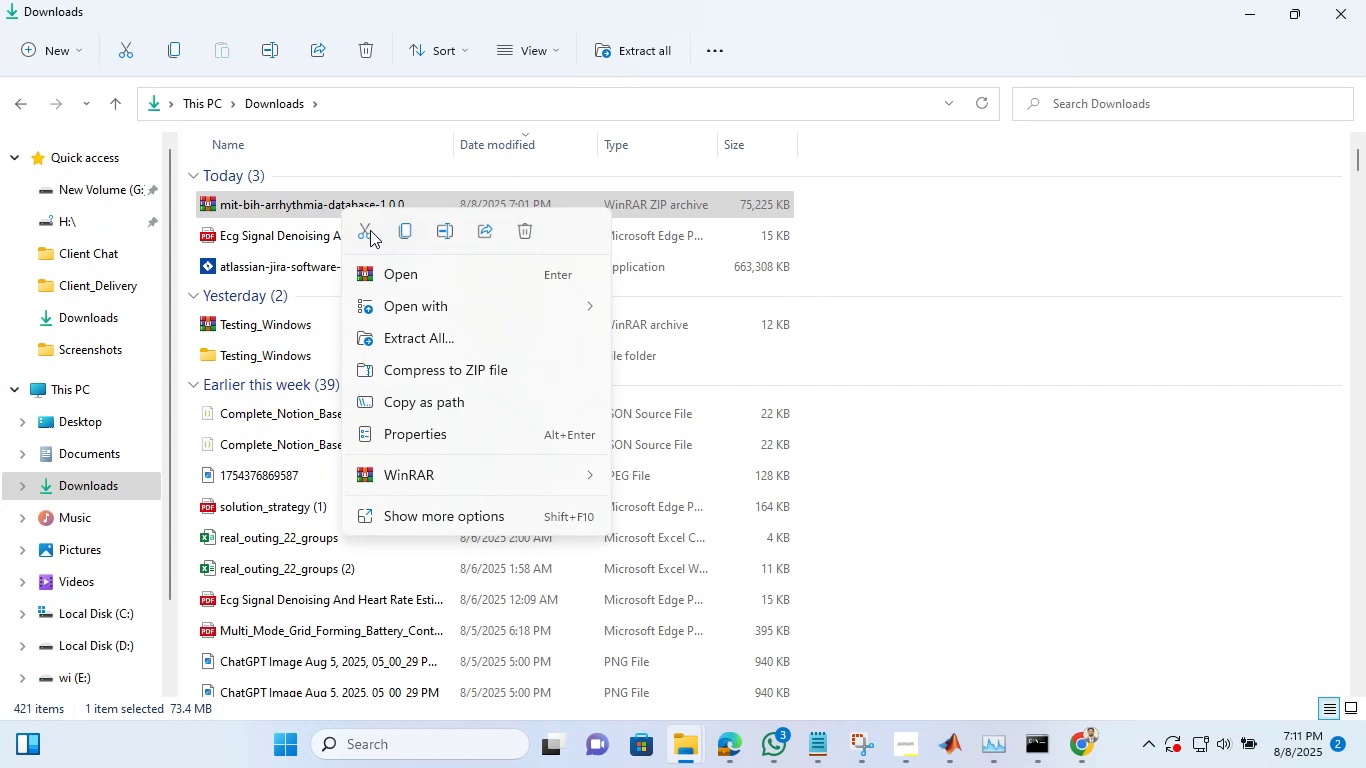 
left_click([364, 231])
 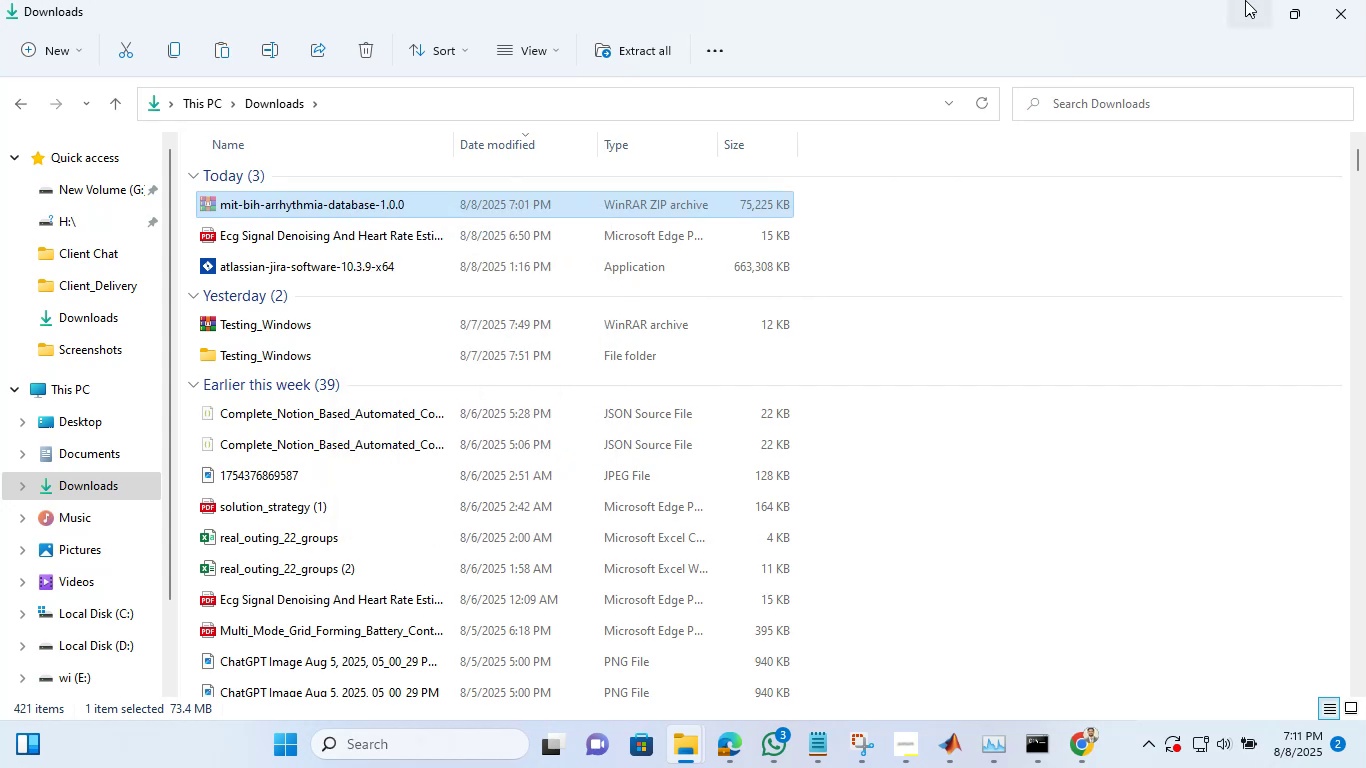 
left_click([1245, 0])
 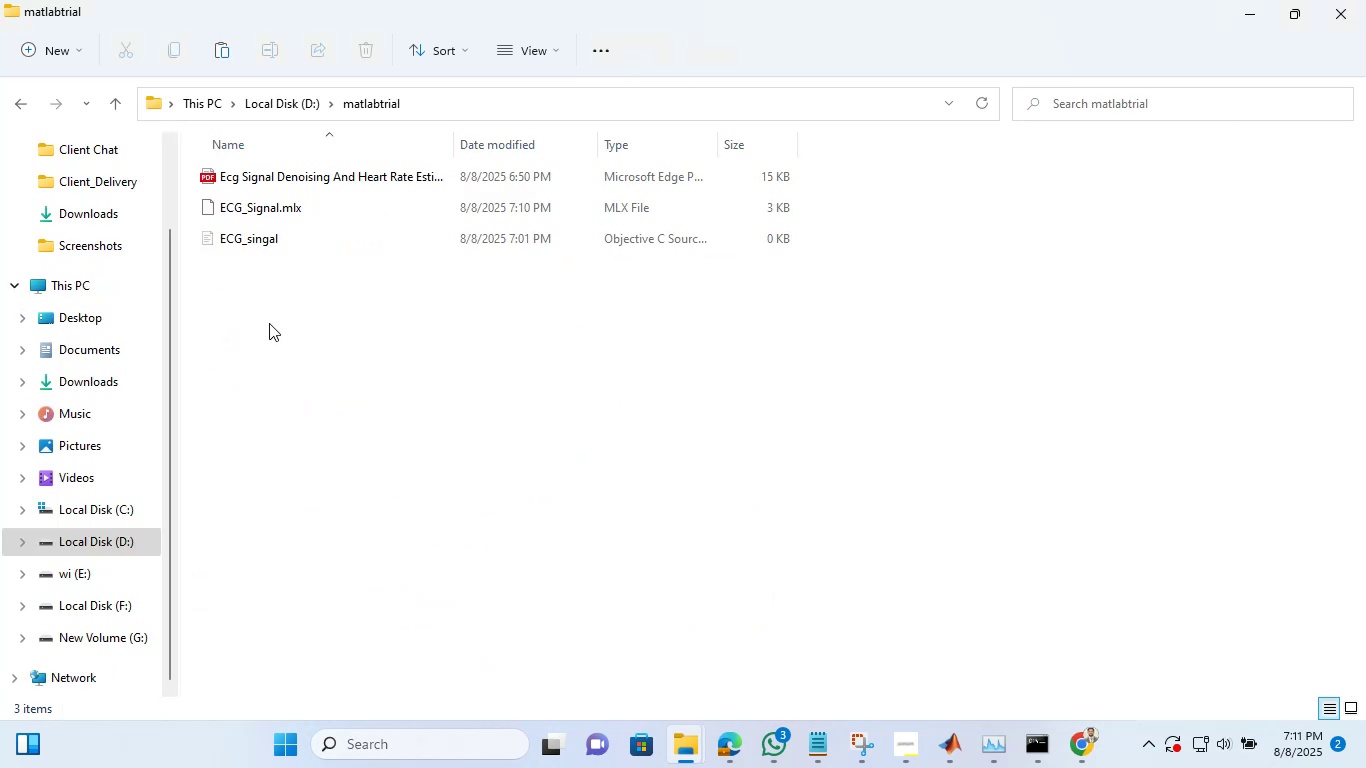 
left_click([269, 323])
 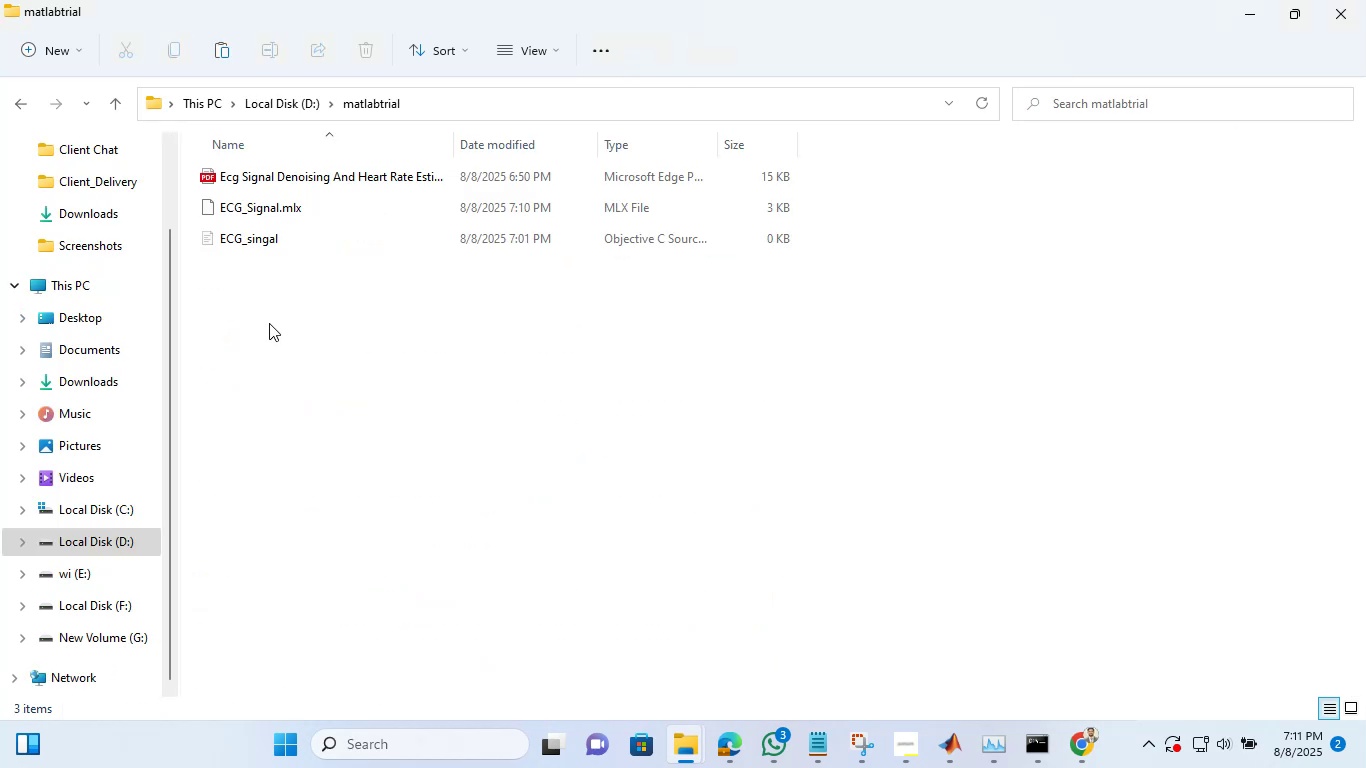 
right_click([269, 323])
 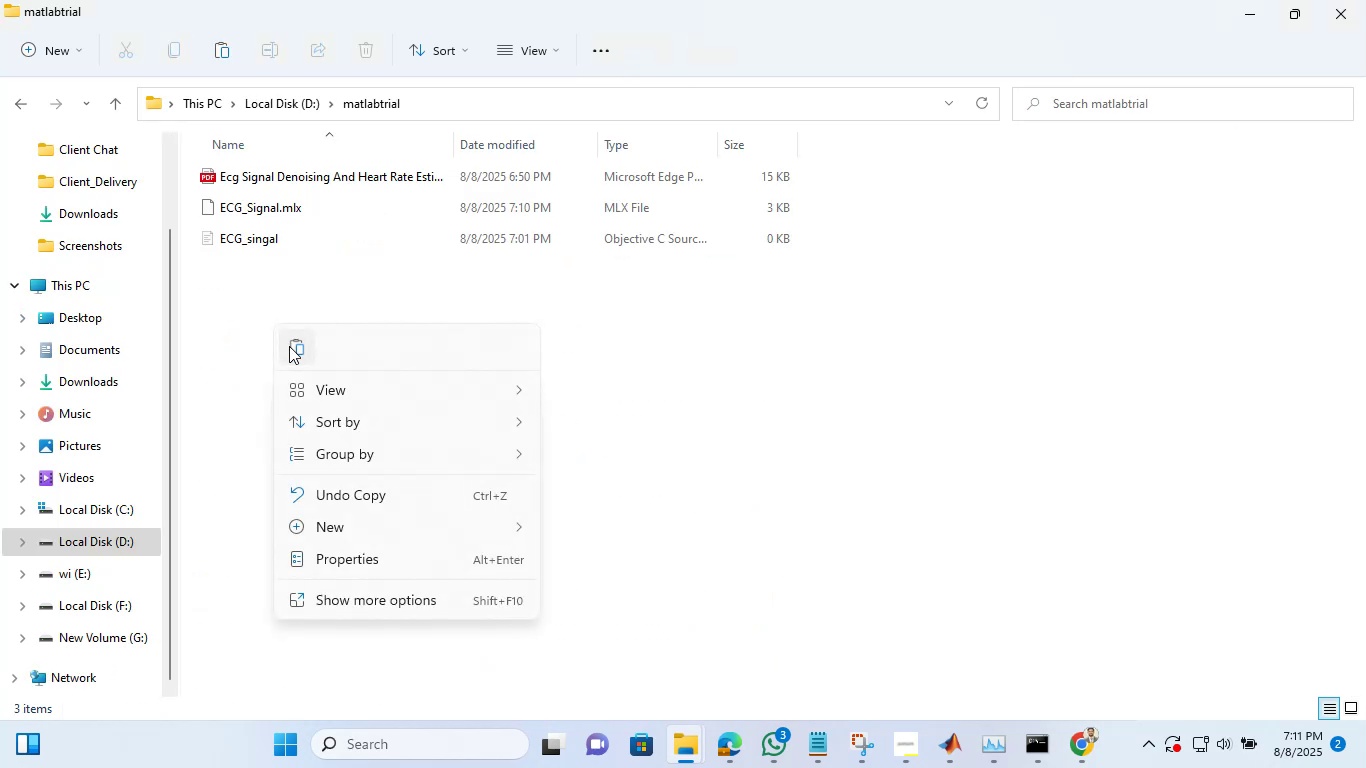 
left_click([289, 346])
 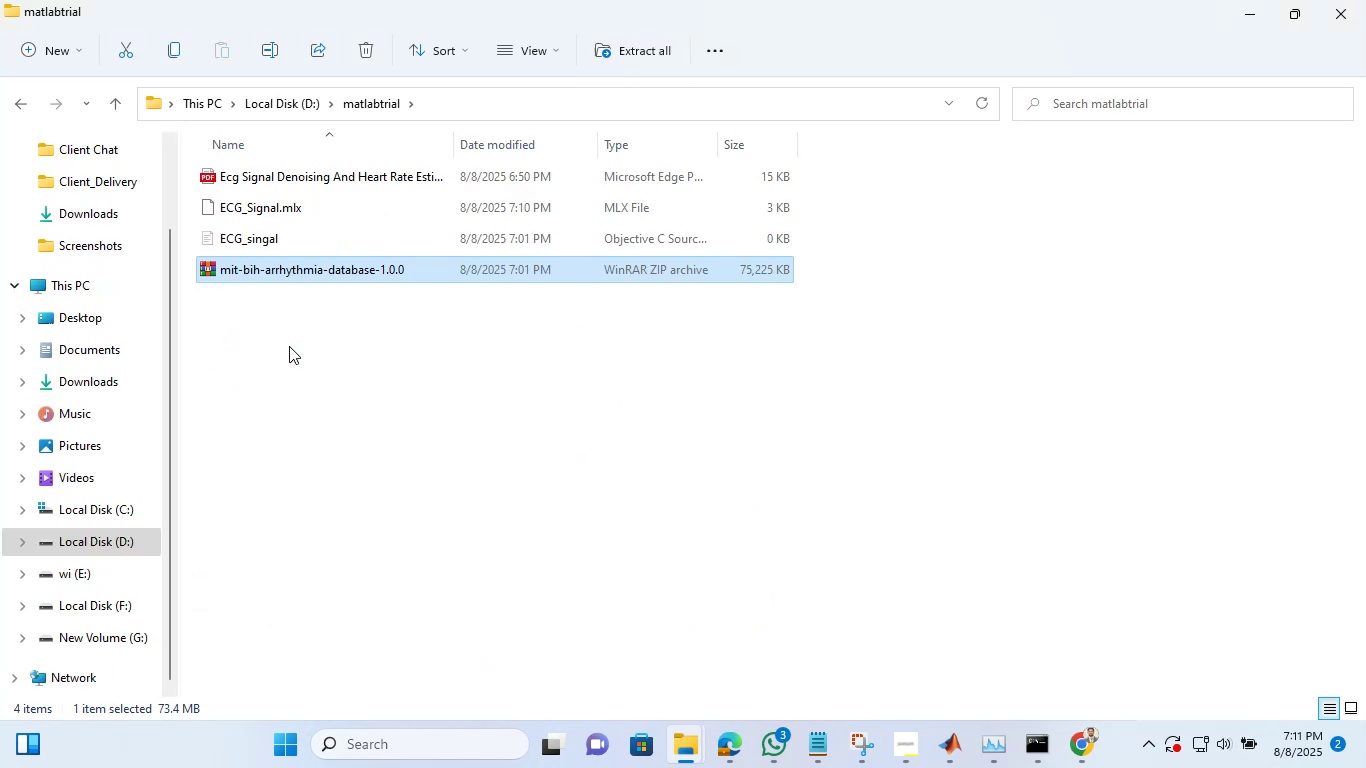 
left_click([289, 346])
 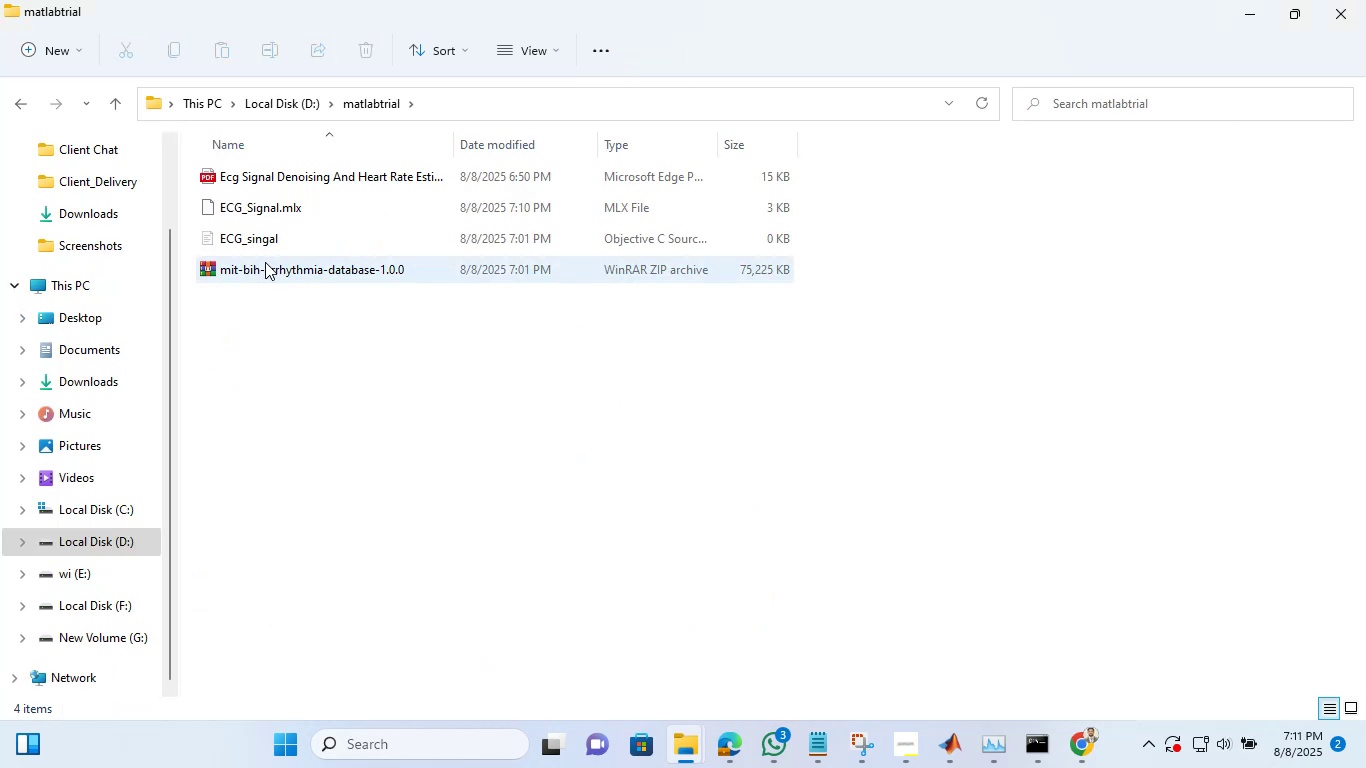 
left_click([265, 262])
 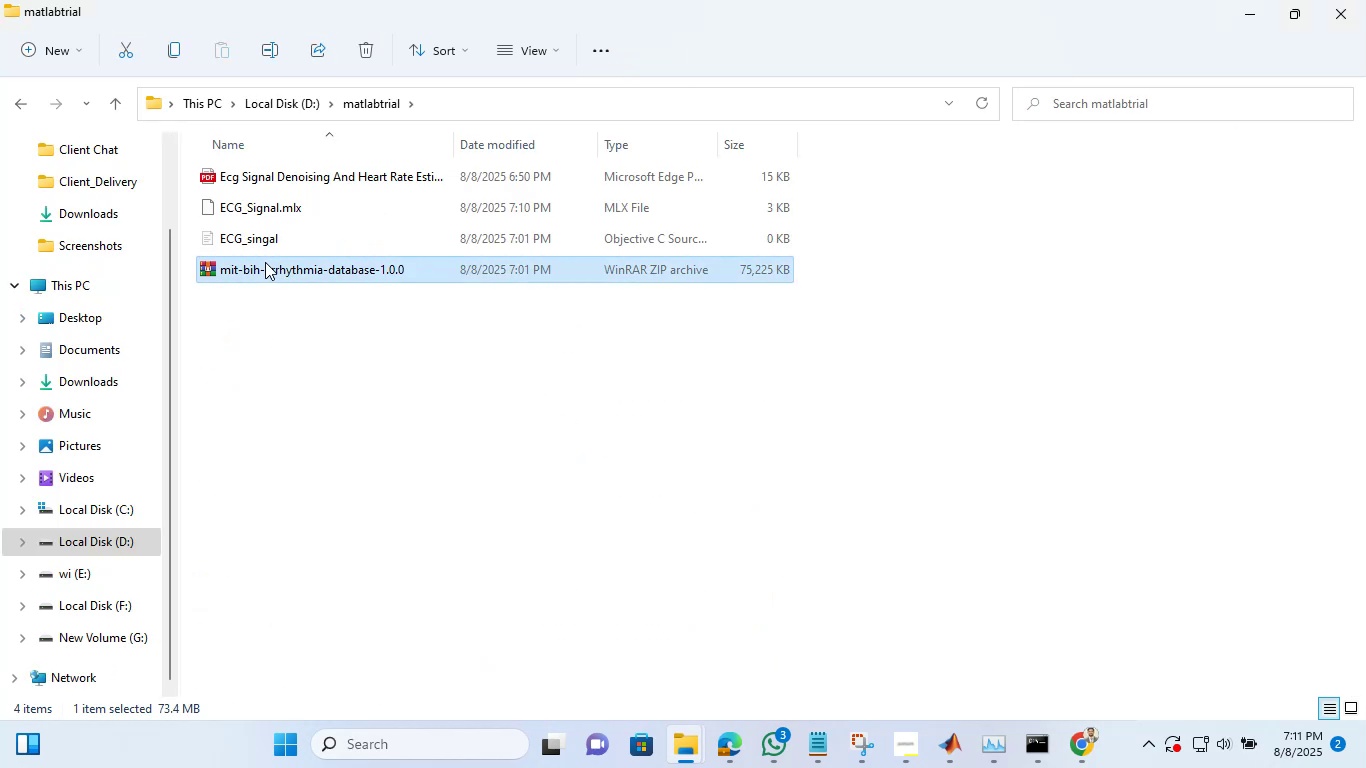 
right_click([265, 262])
 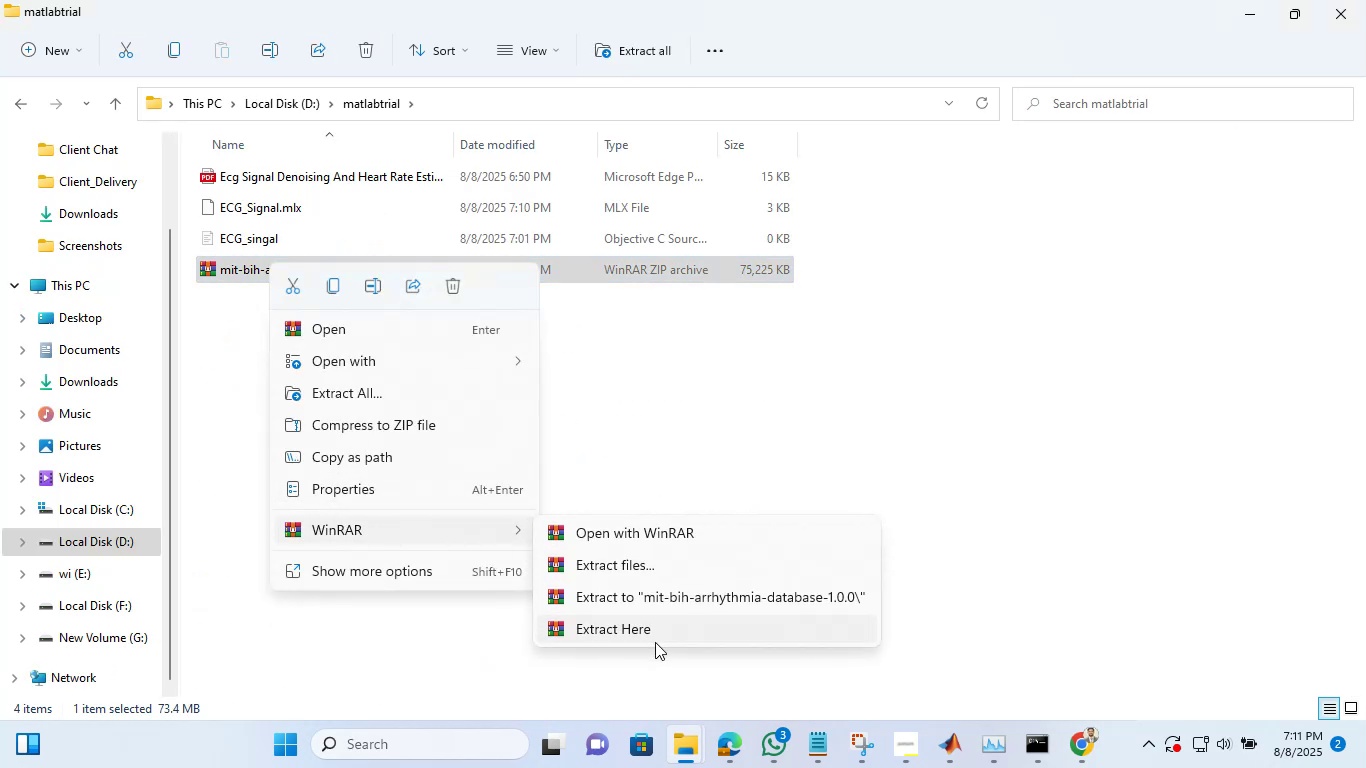 
left_click([650, 629])
 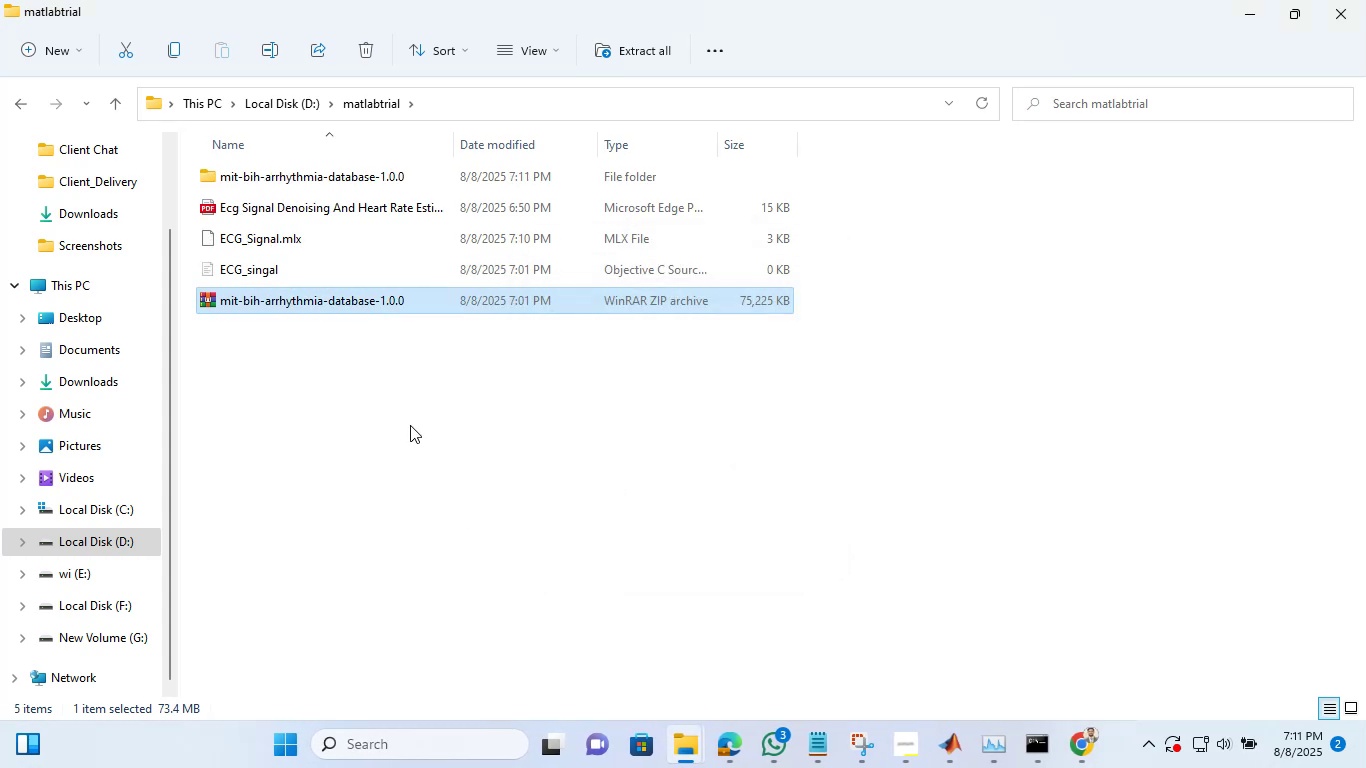 
wait(5.45)
 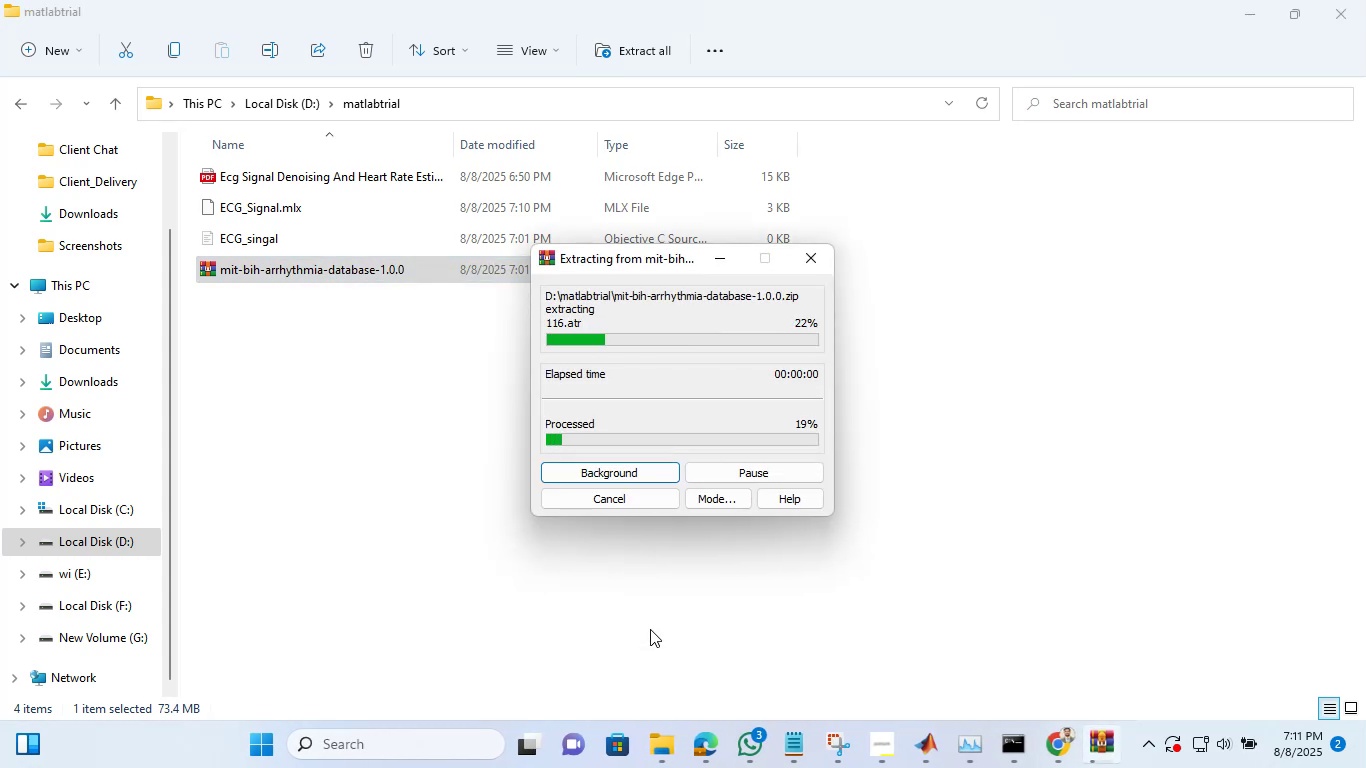 
left_click([493, 297])
 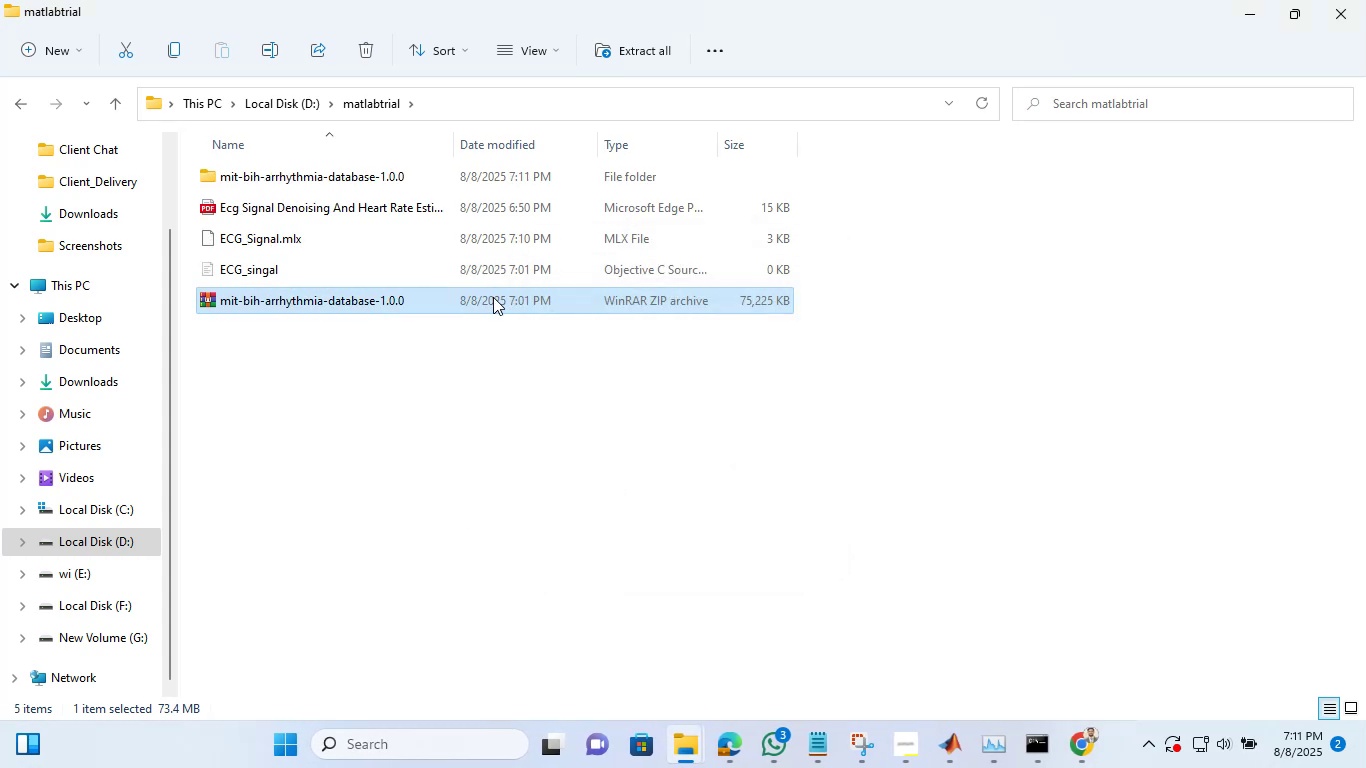 
right_click([493, 297])
 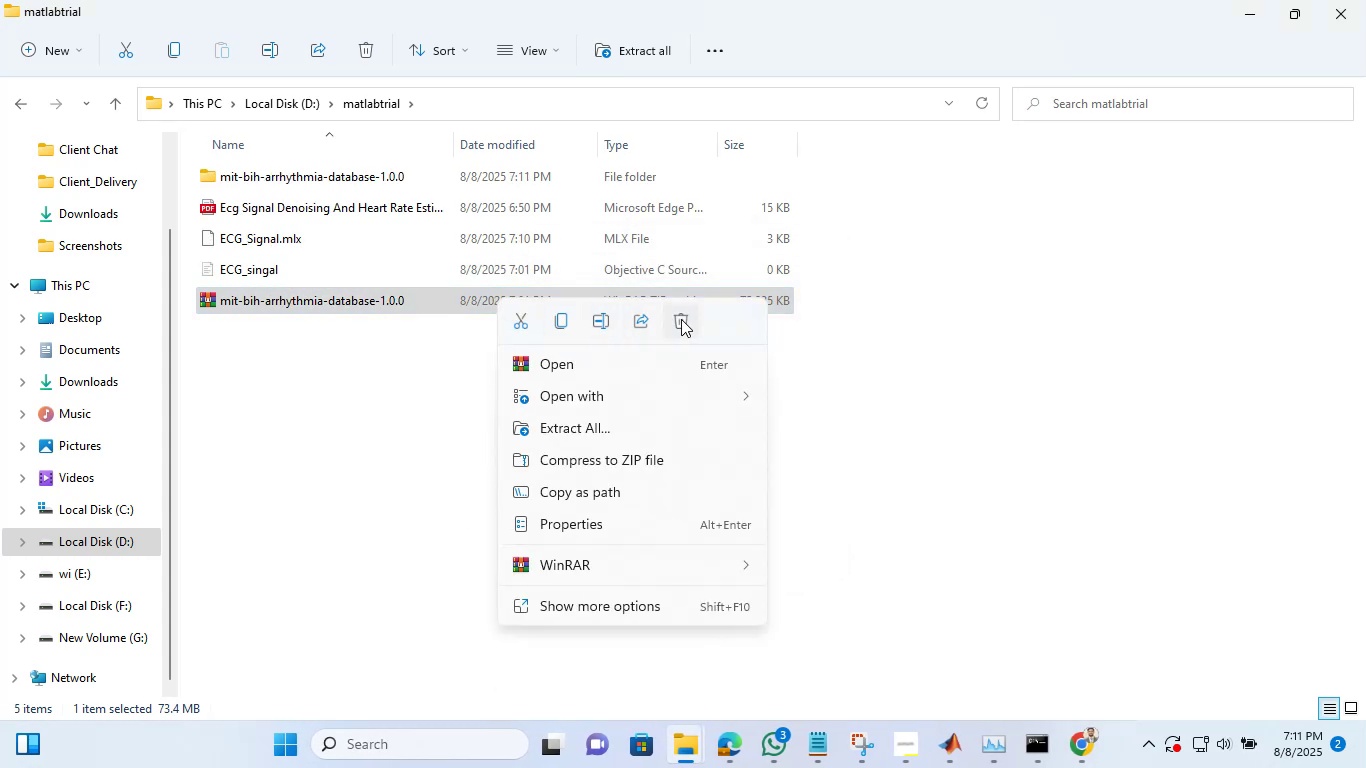 
left_click_drag(start_coordinate=[681, 319], to_coordinate=[415, 407])
 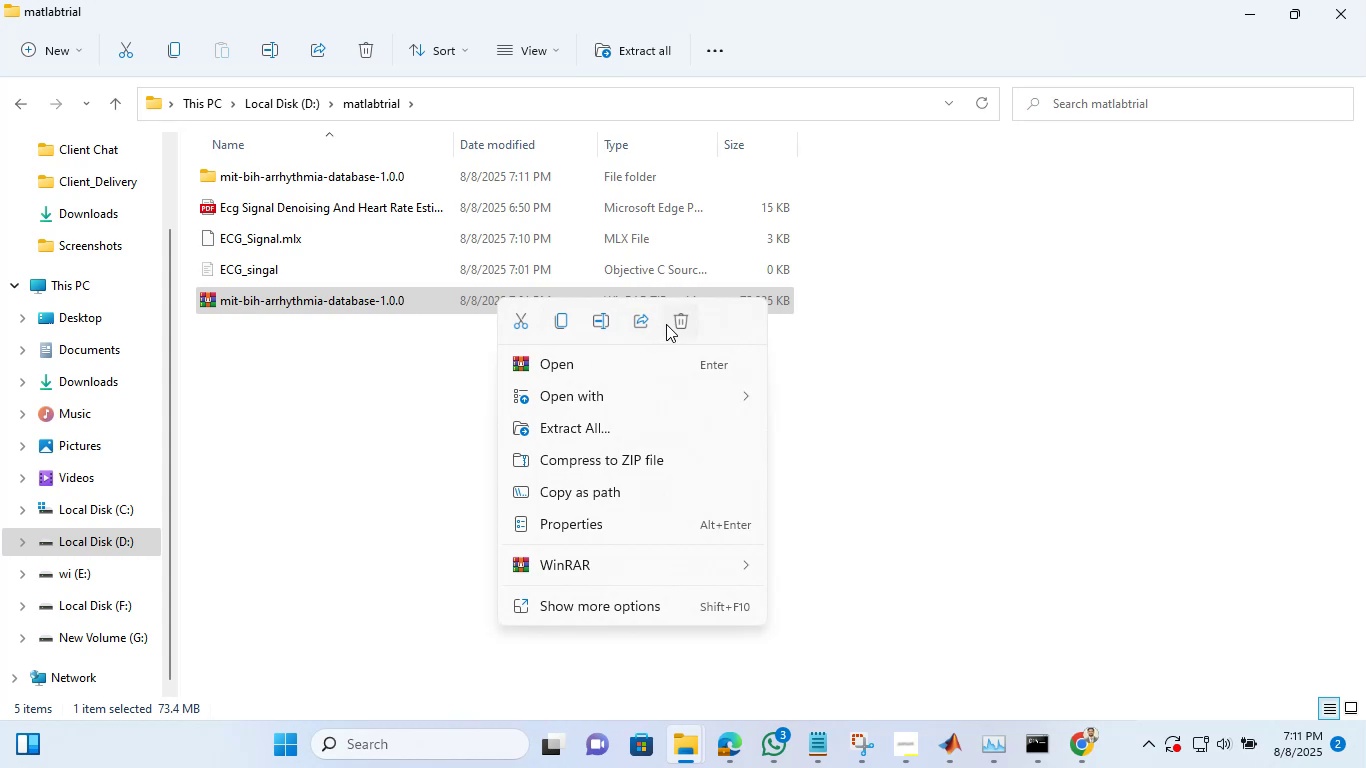 
left_click([666, 324])
 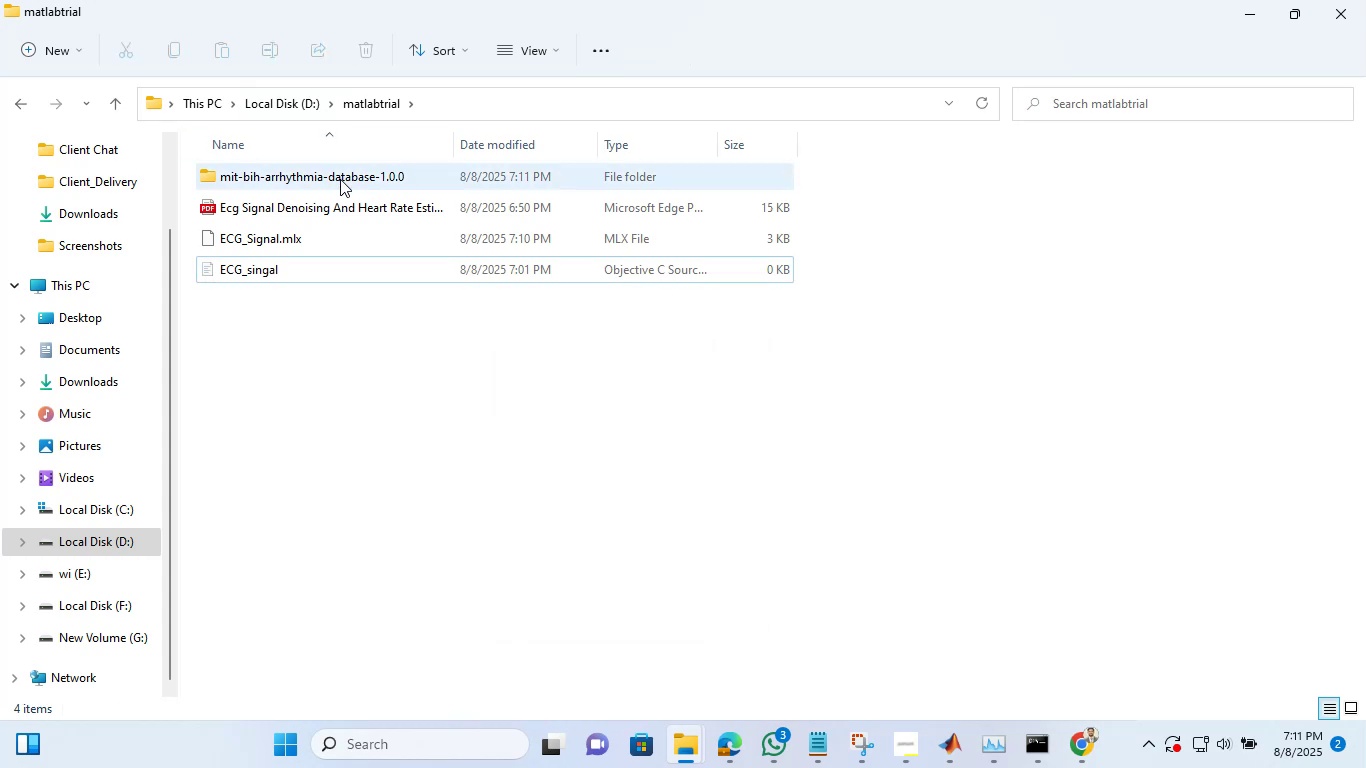 
double_click([340, 177])
 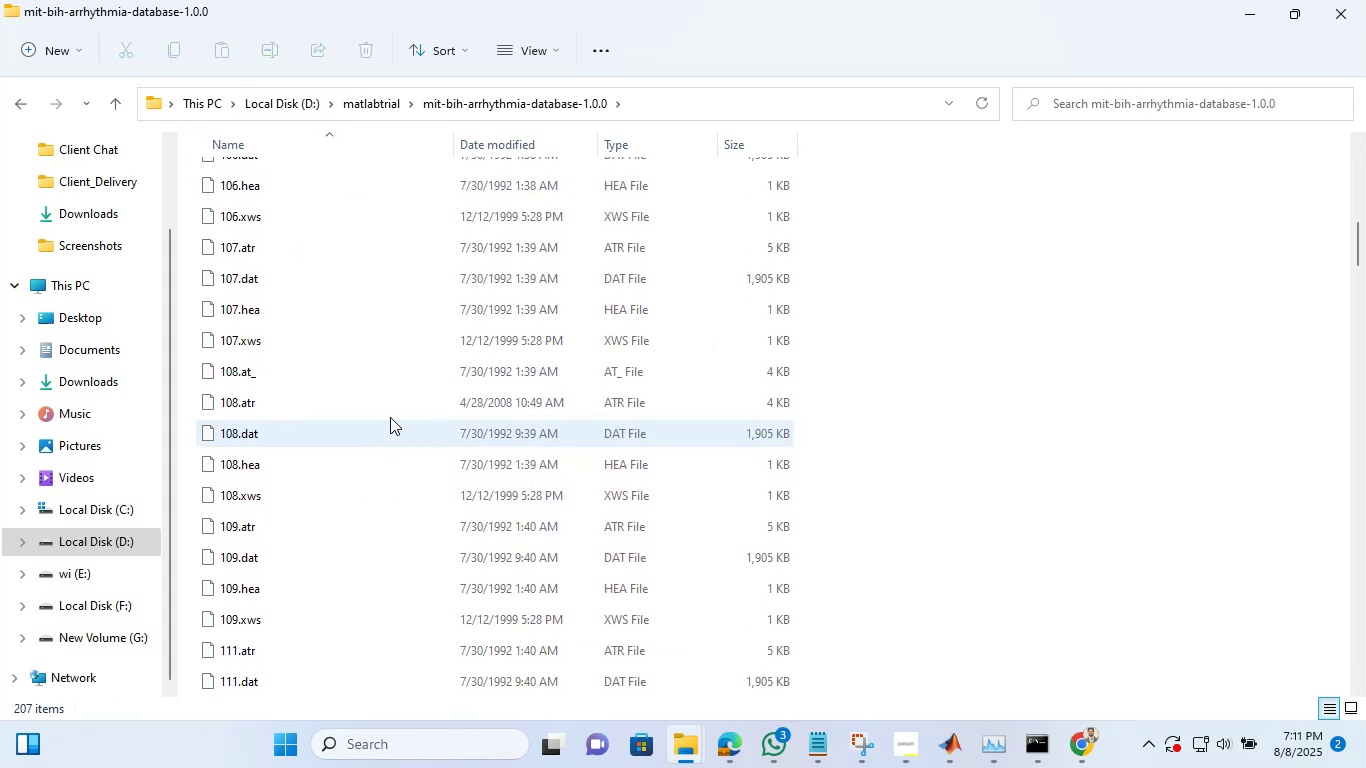 
wait(9.07)
 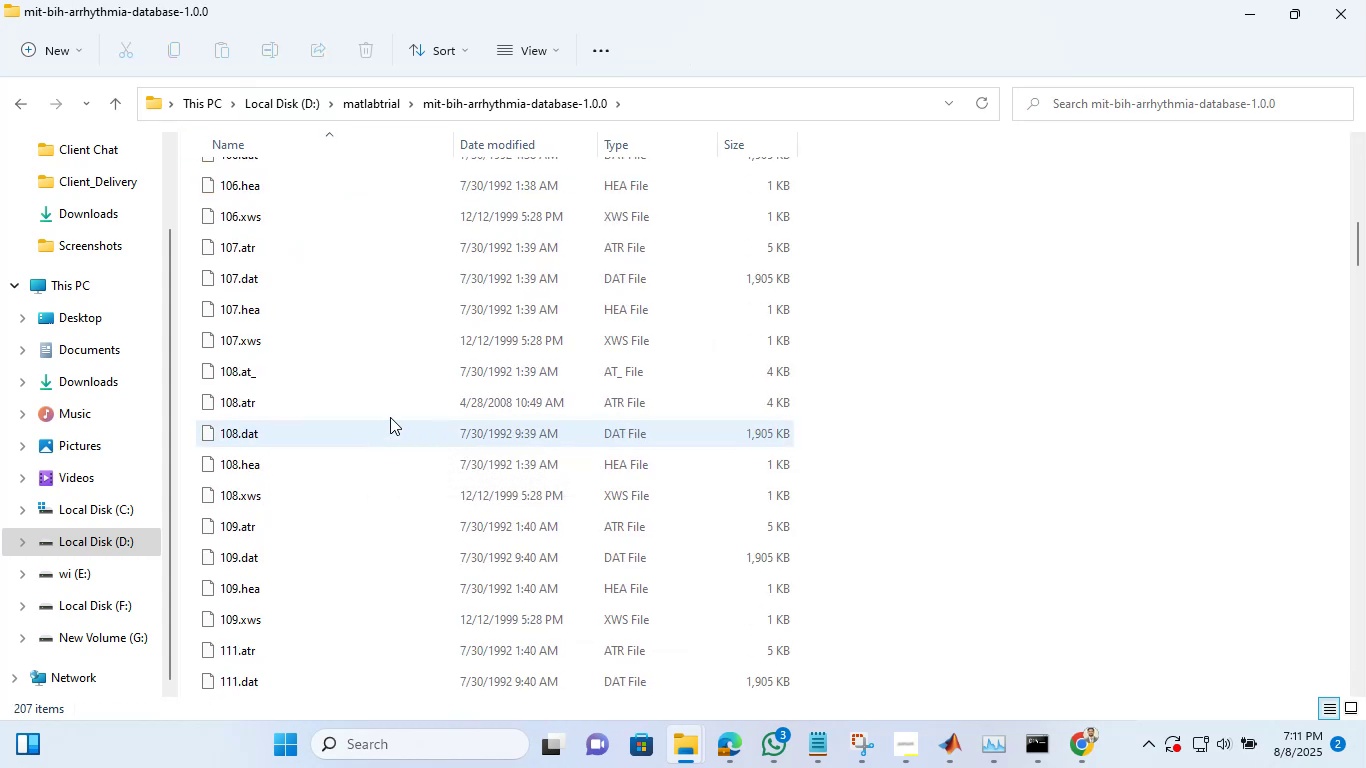 
double_click([289, 175])
 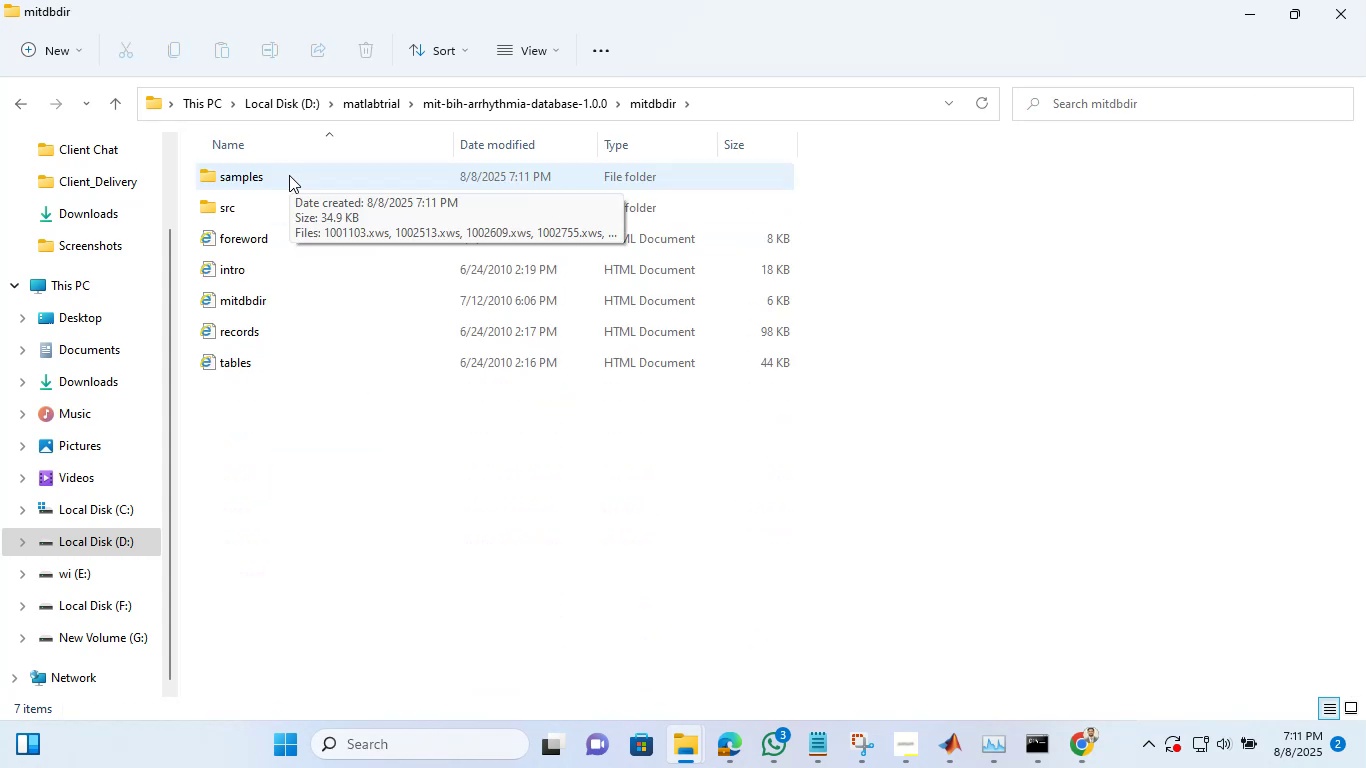 
double_click([289, 175])
 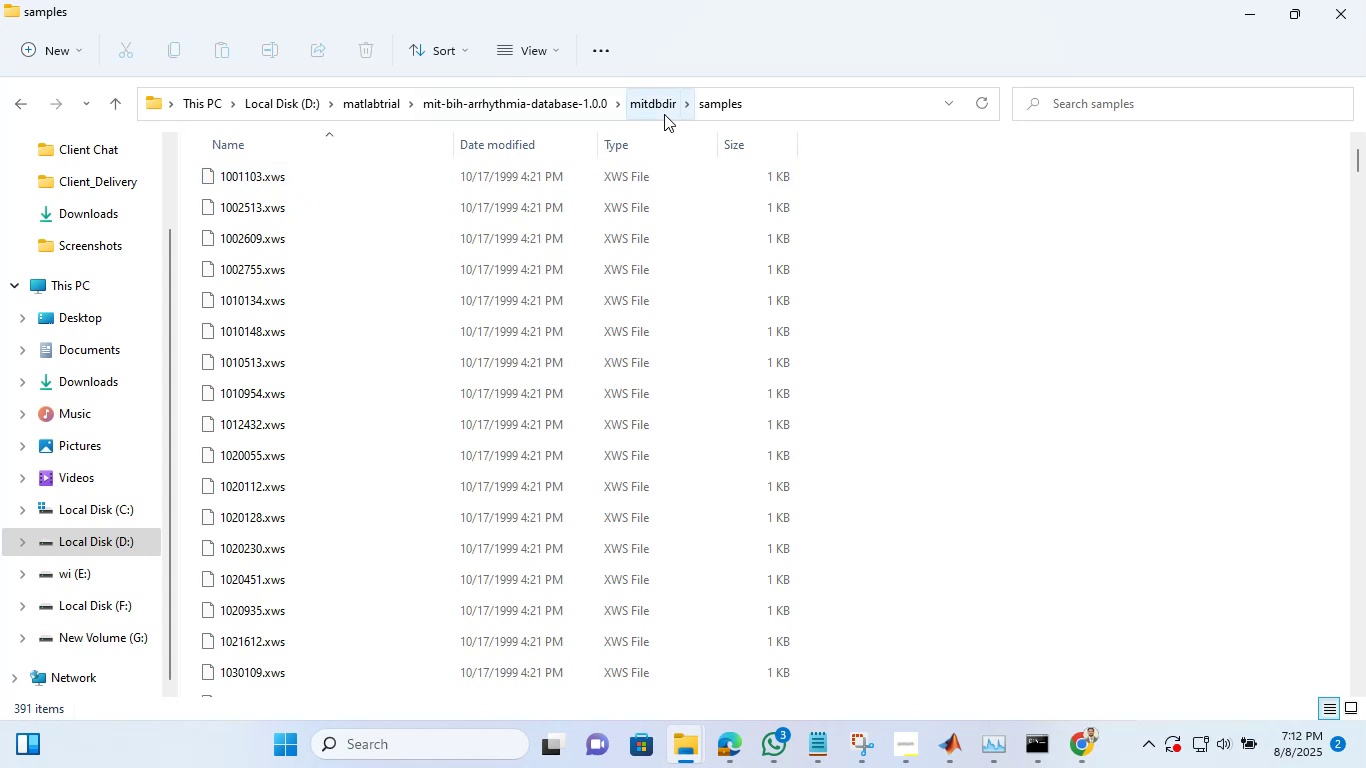 
left_click([664, 112])
 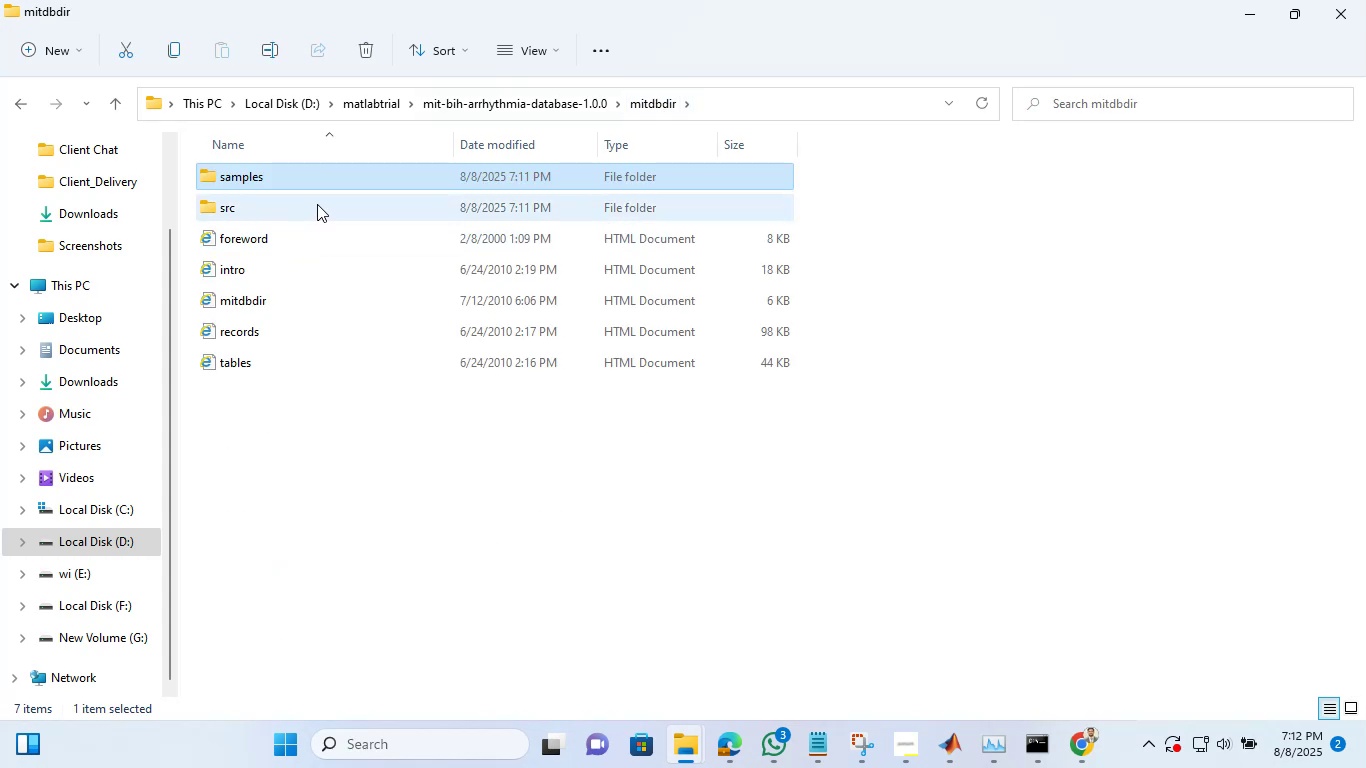 
double_click([317, 204])
 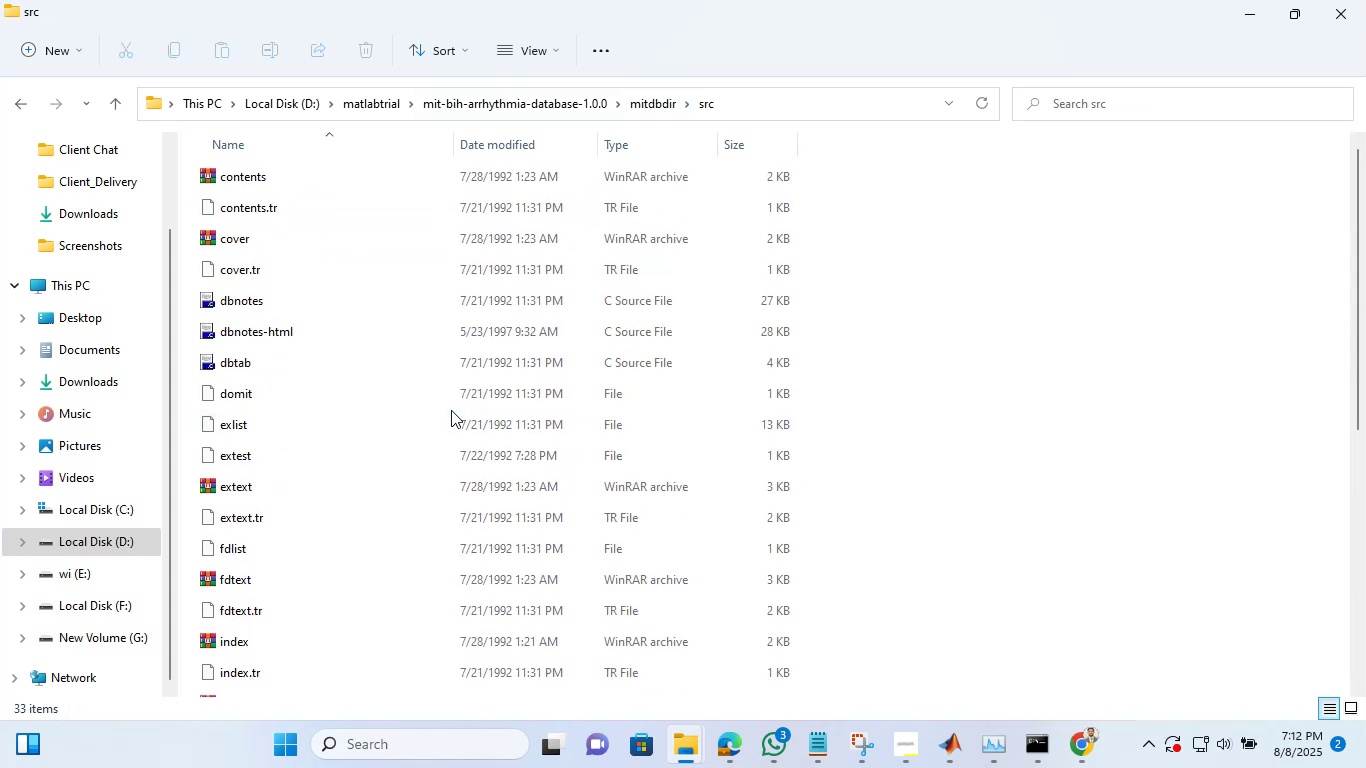 
wait(5.78)
 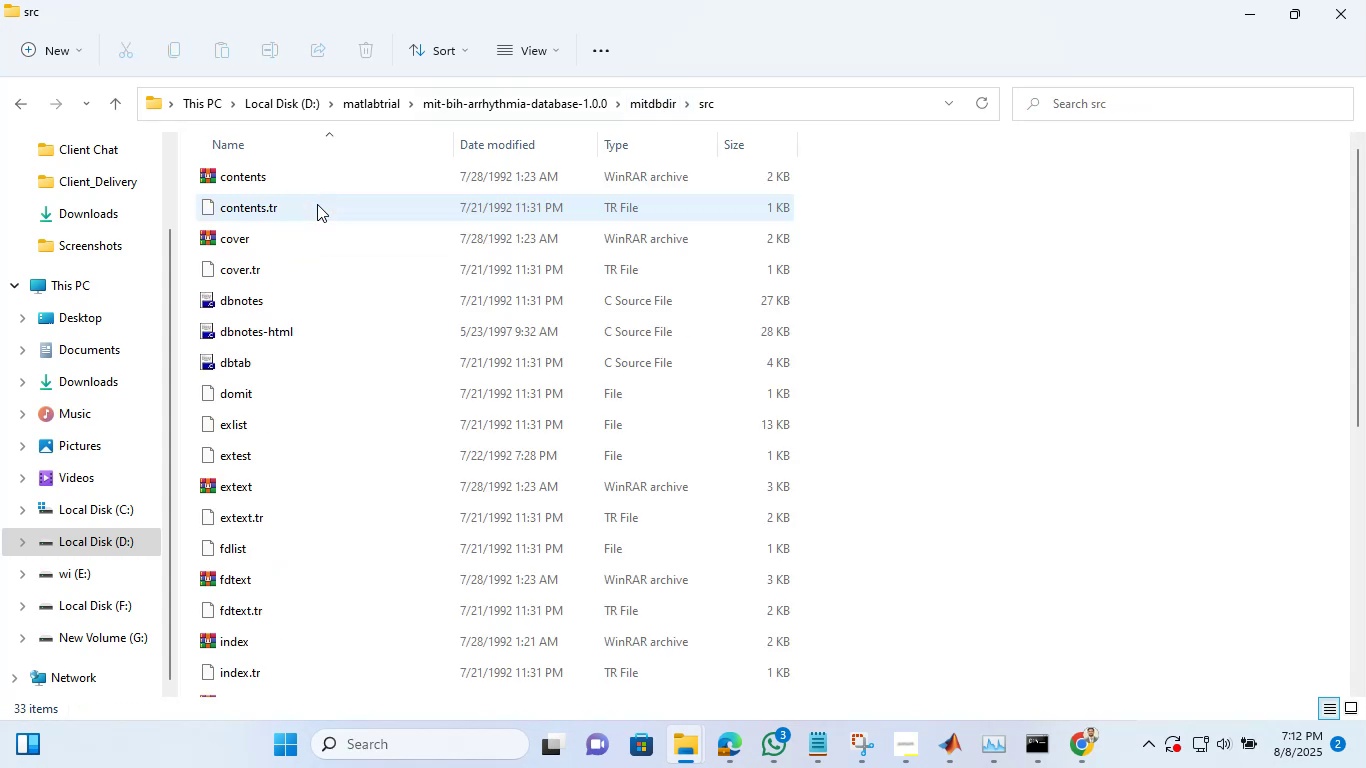 
left_click([656, 100])
 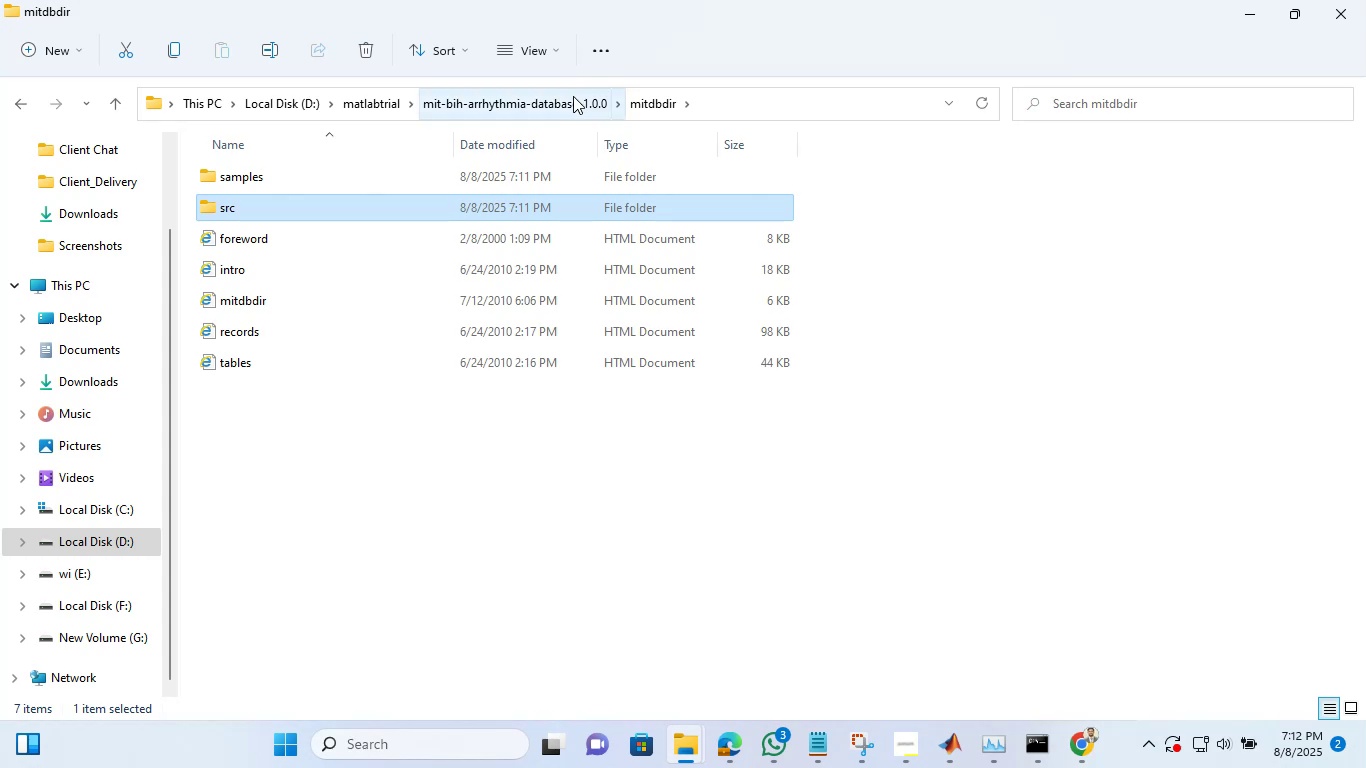 
left_click([573, 96])
 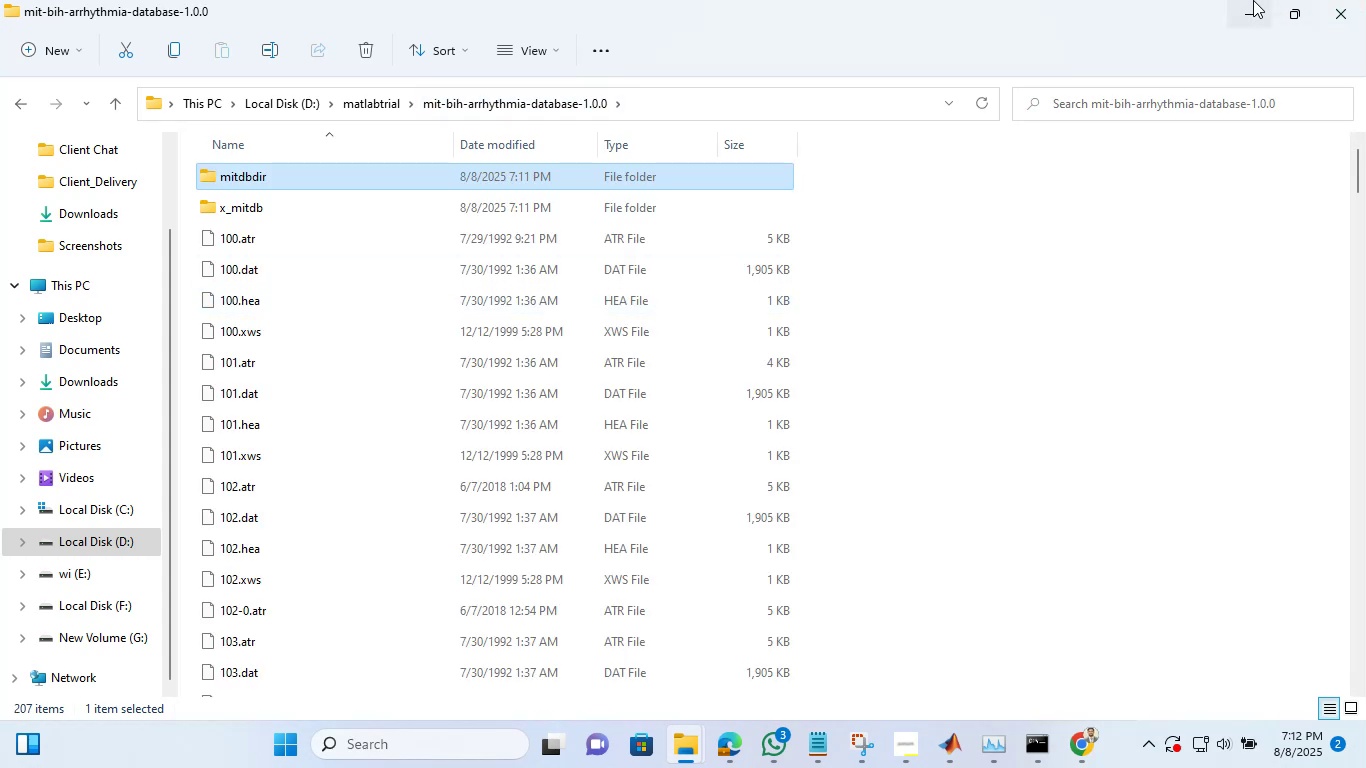 
left_click([1253, 0])
 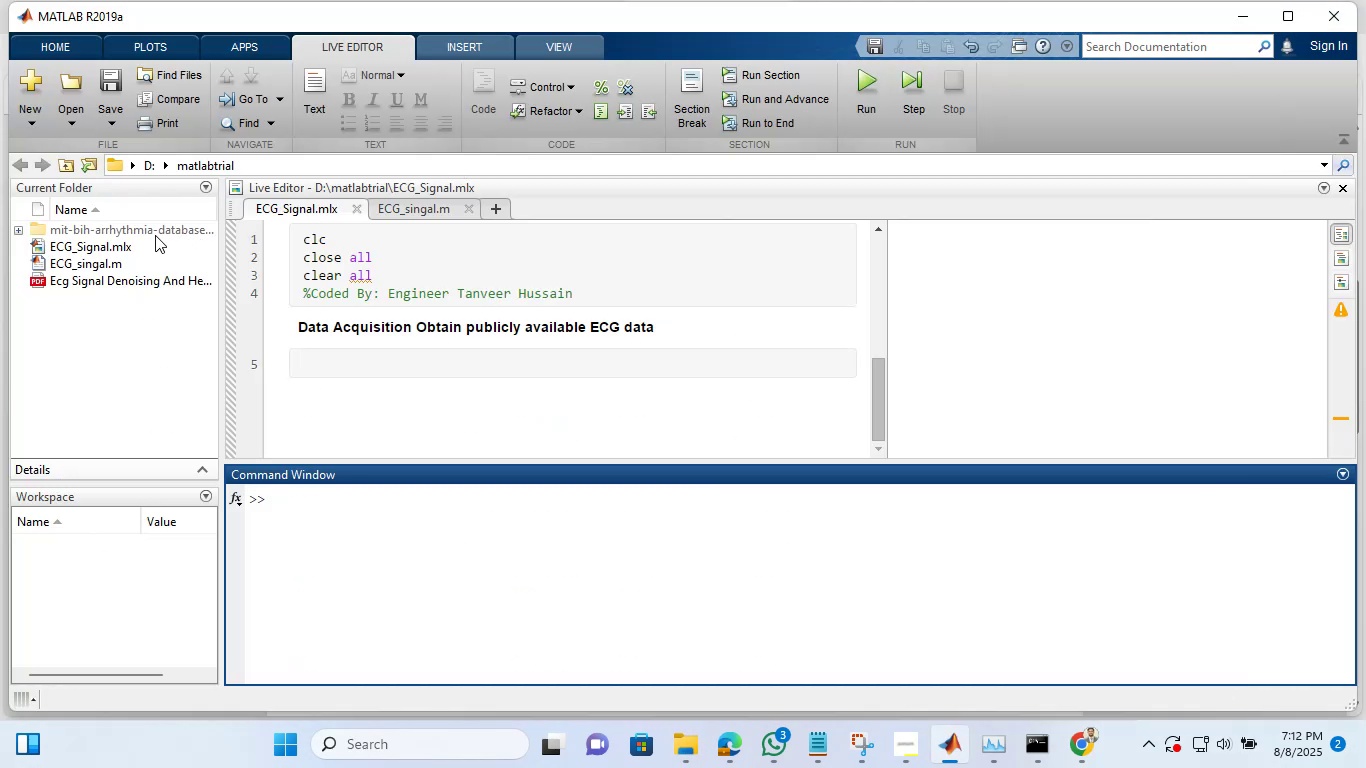 
double_click([155, 235])
 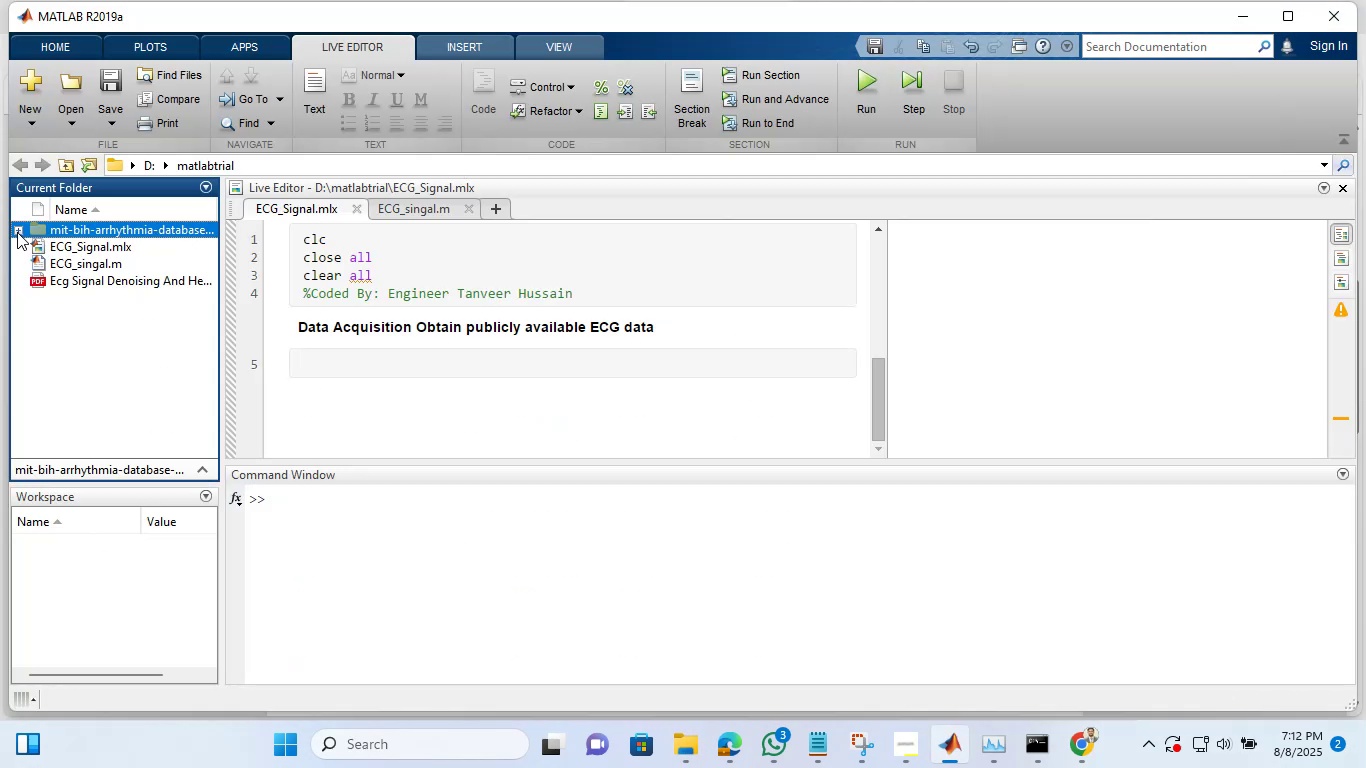 
double_click([17, 232])
 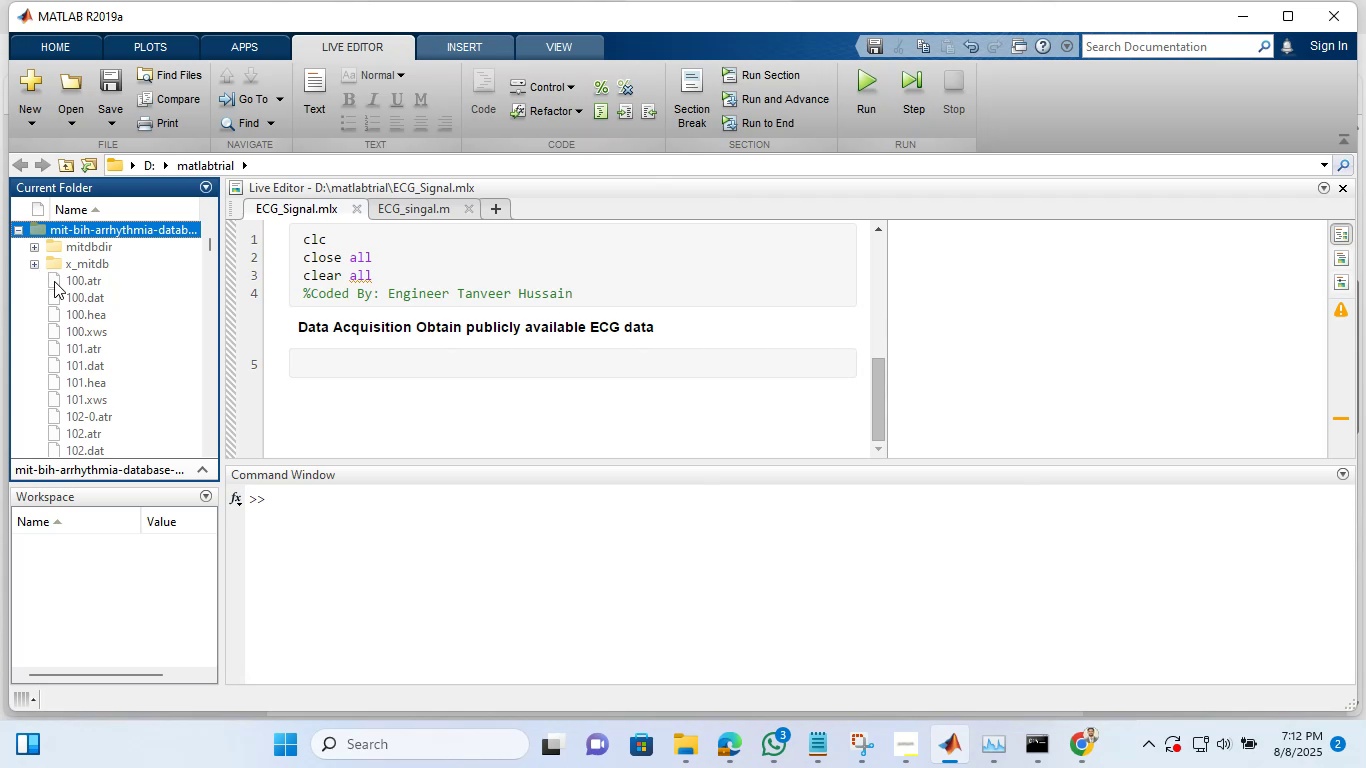 
double_click([80, 293])
 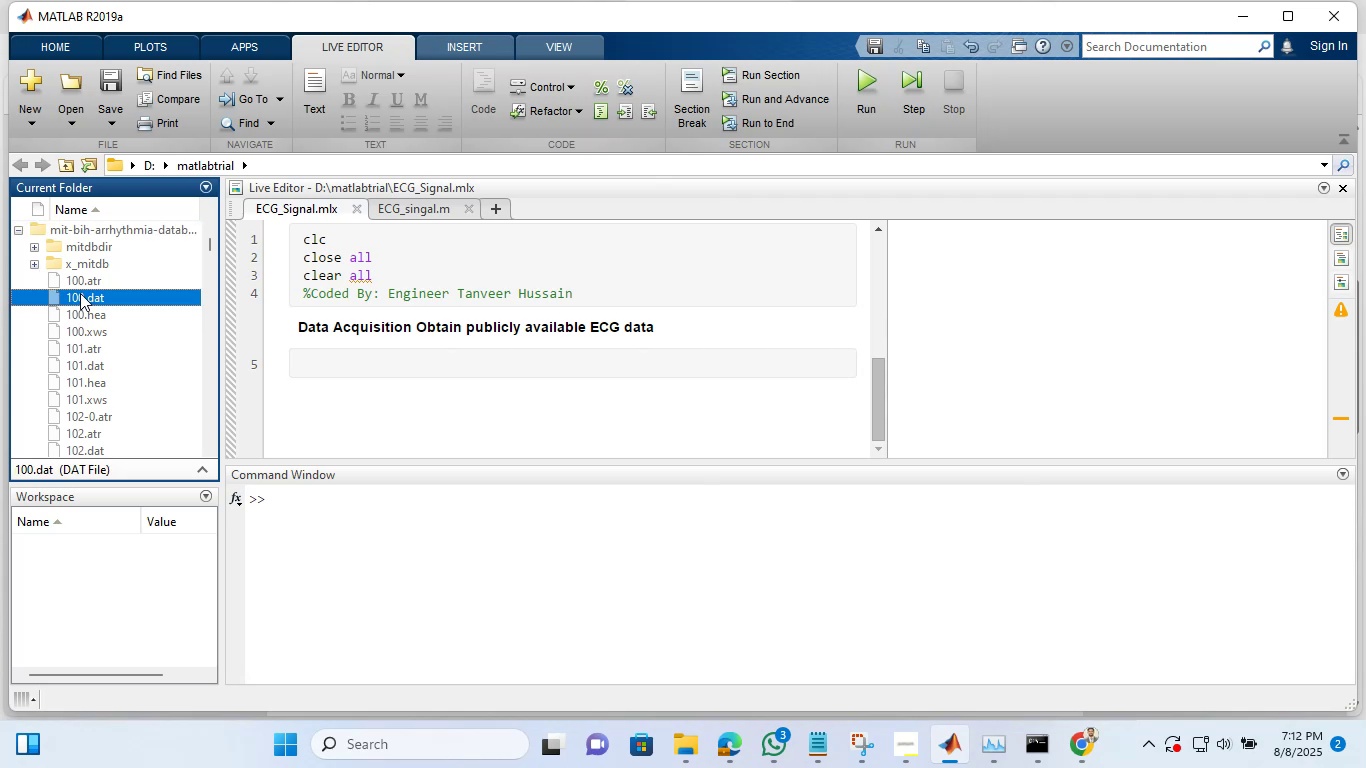 
triple_click([80, 293])
 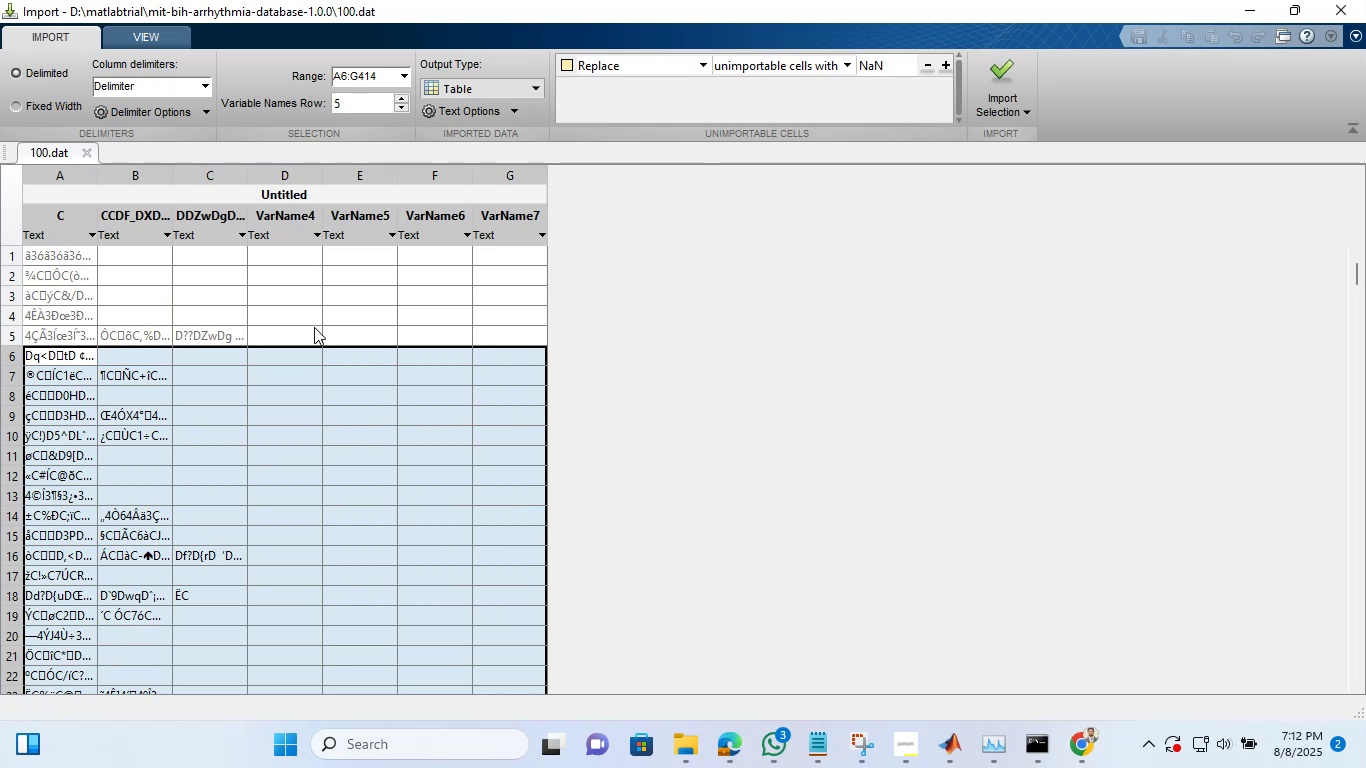 
wait(23.89)
 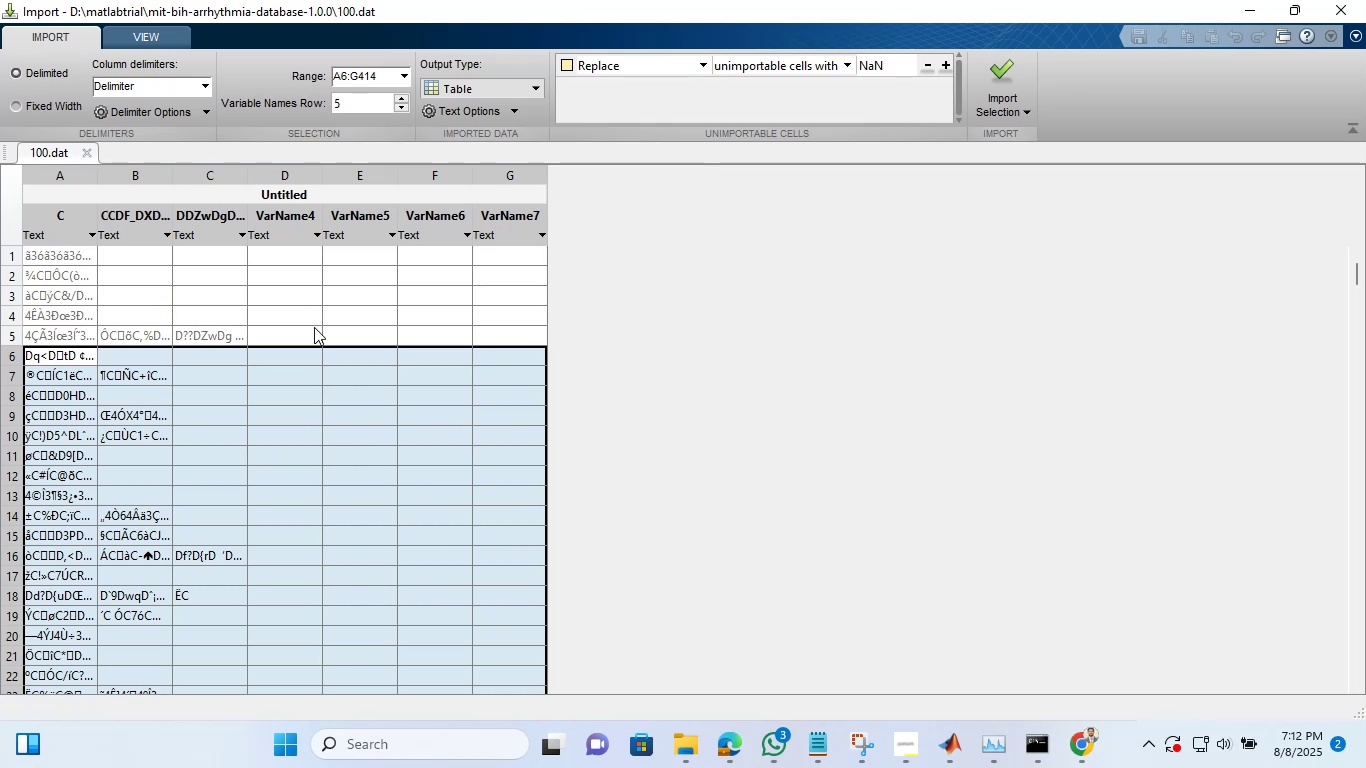 
left_click([127, 30])
 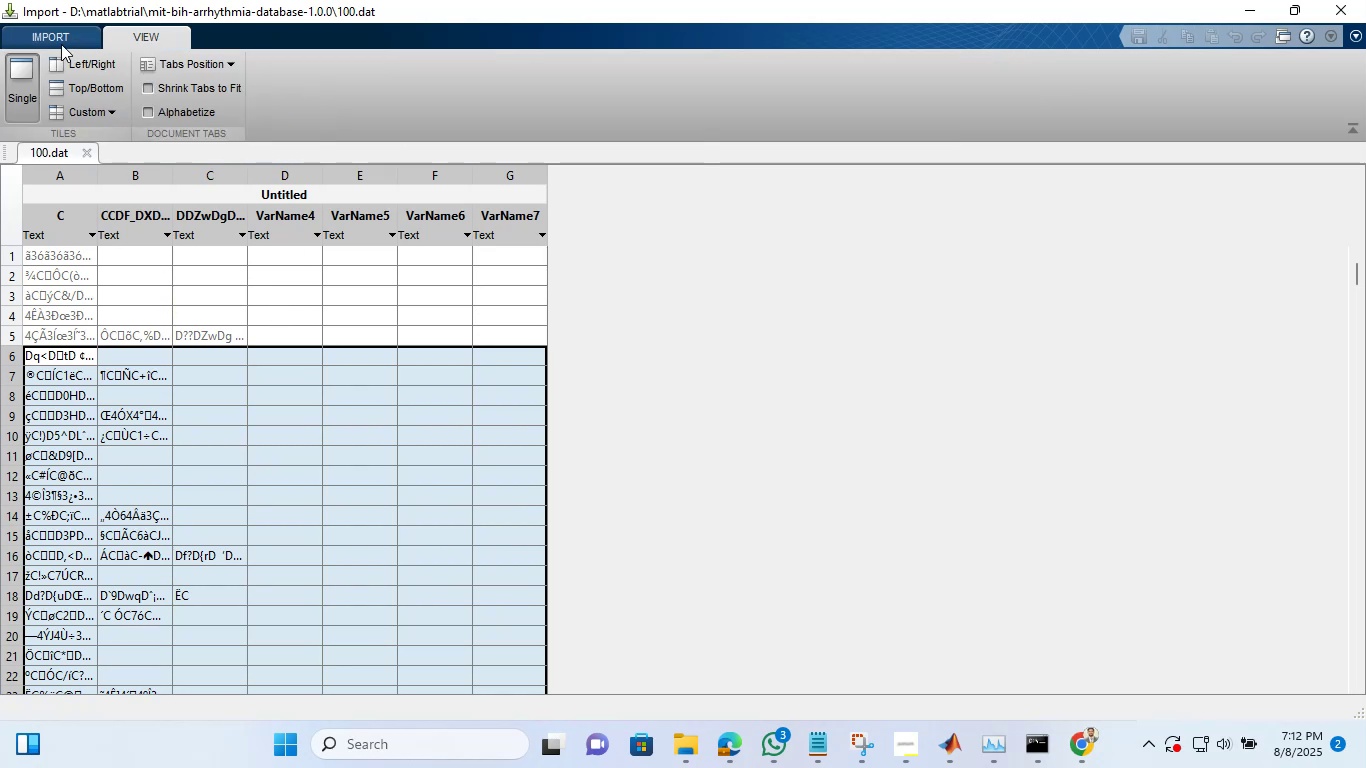 
left_click([61, 44])
 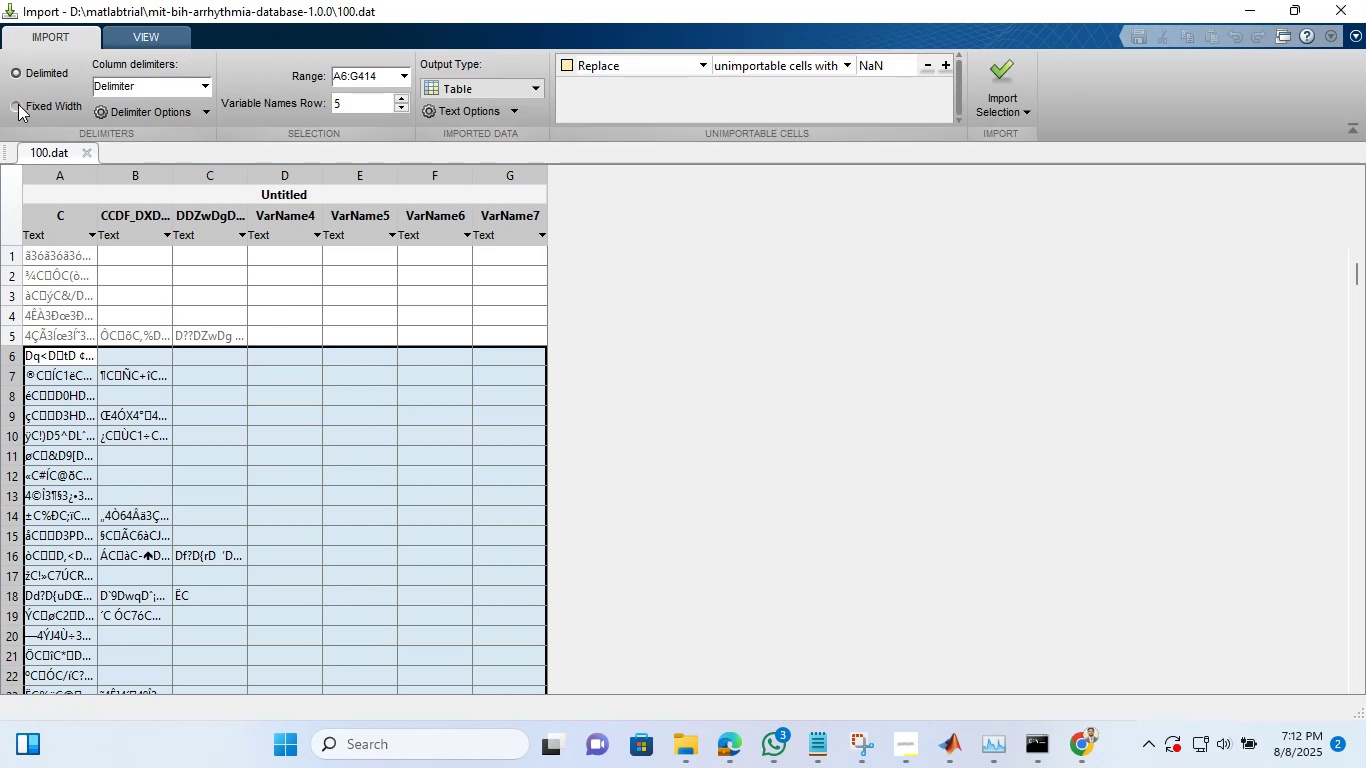 
left_click([18, 104])
 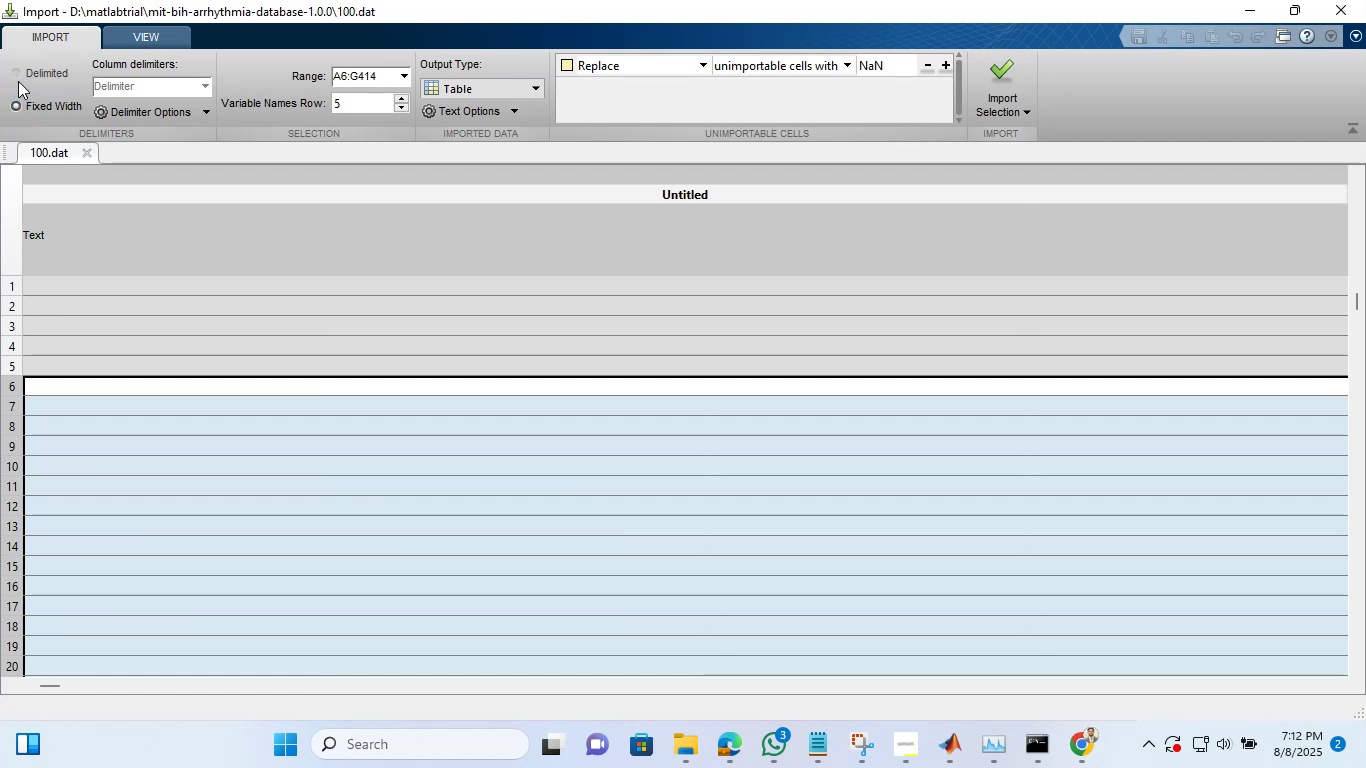 
left_click([18, 74])
 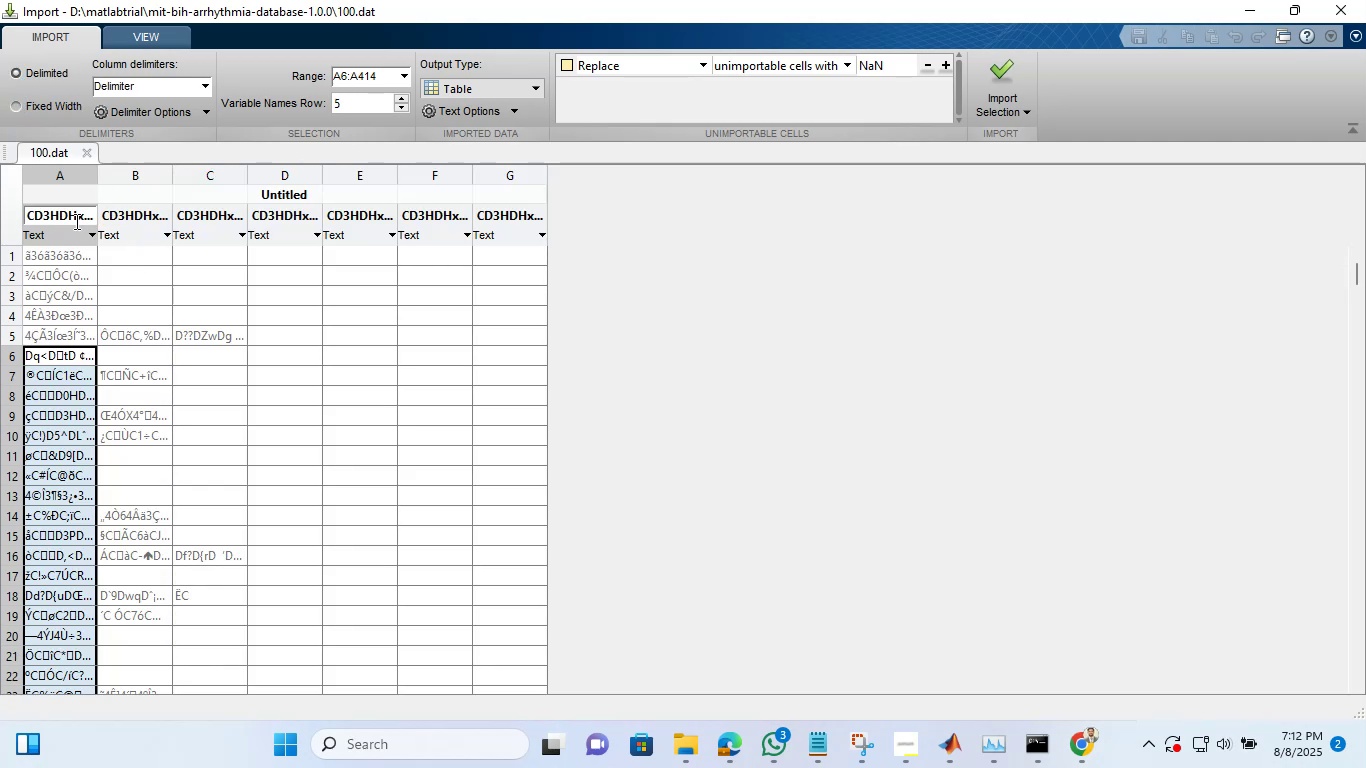 
left_click([135, 220])
 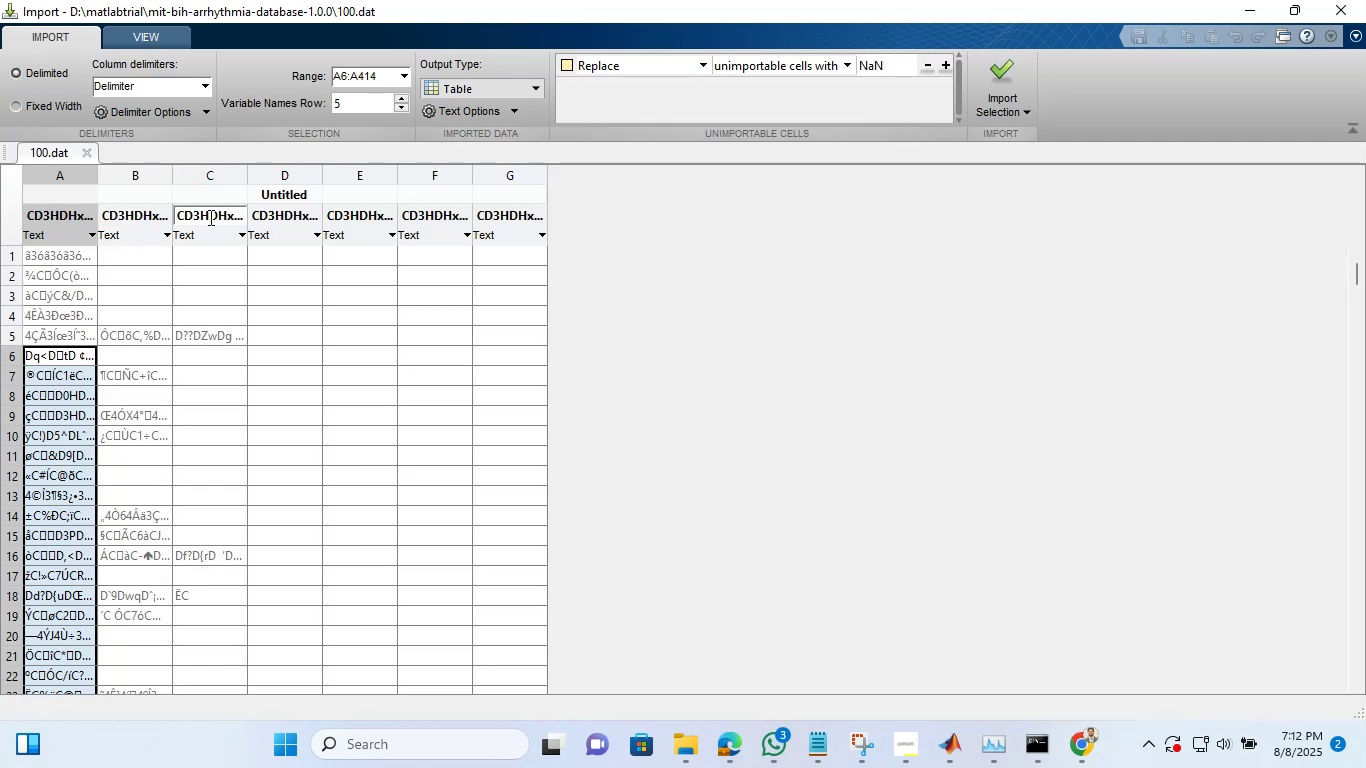 
left_click([209, 217])
 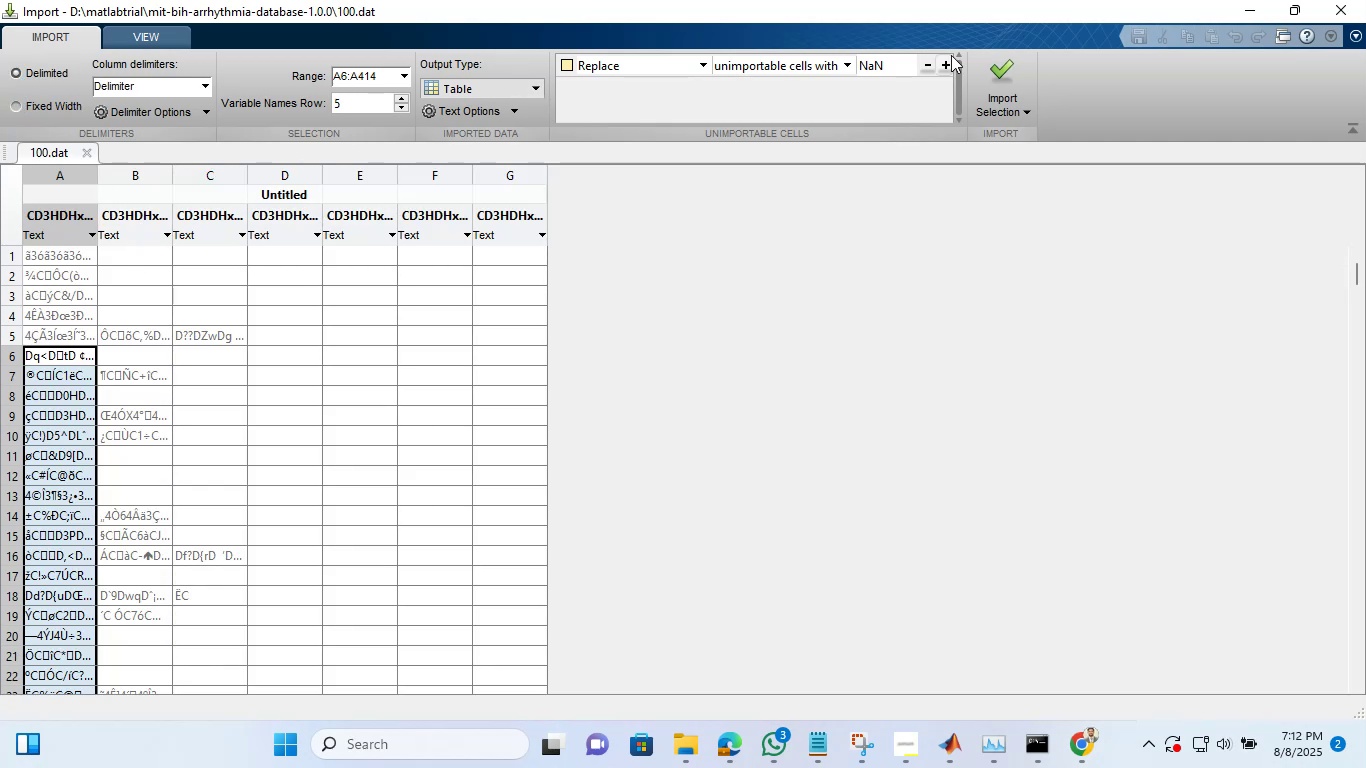 
left_click([1365, 0])
 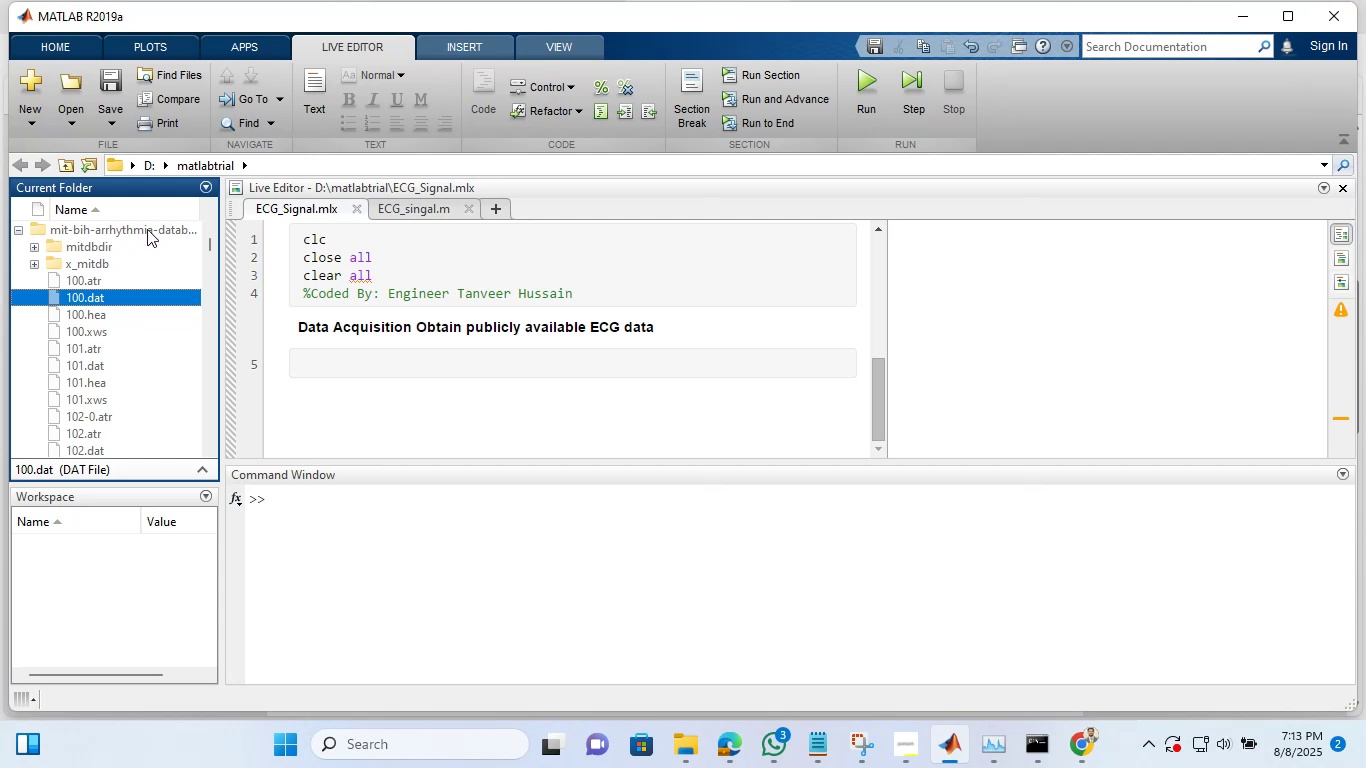 
wait(6.32)
 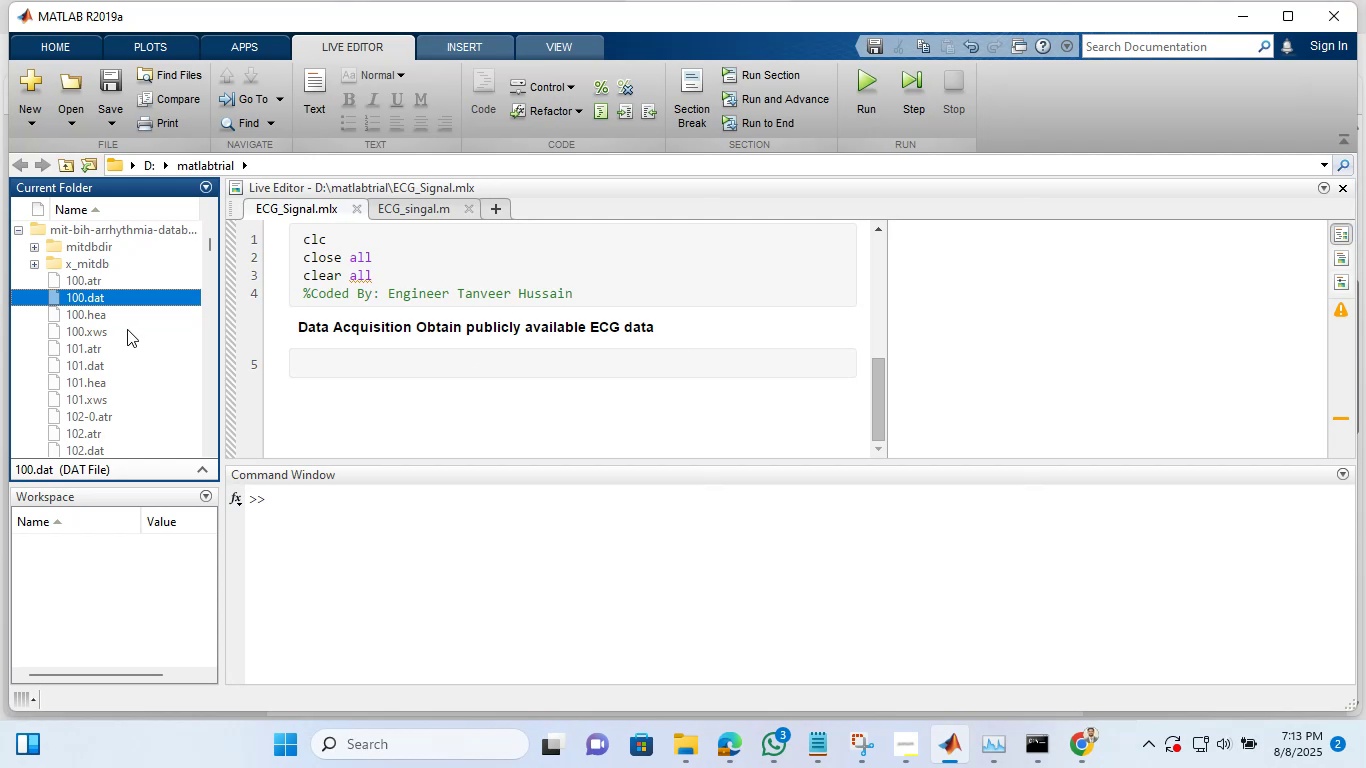 
double_click([79, 251])
 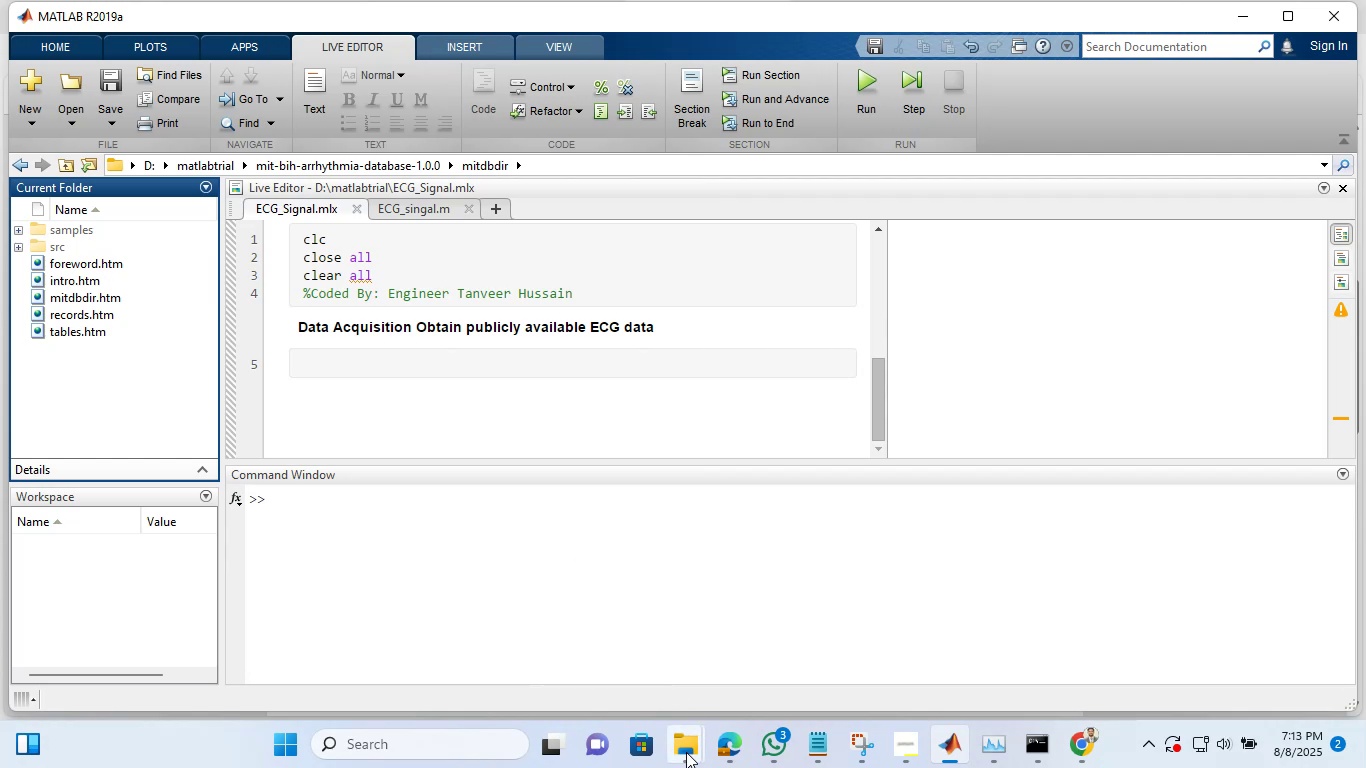 
wait(7.5)
 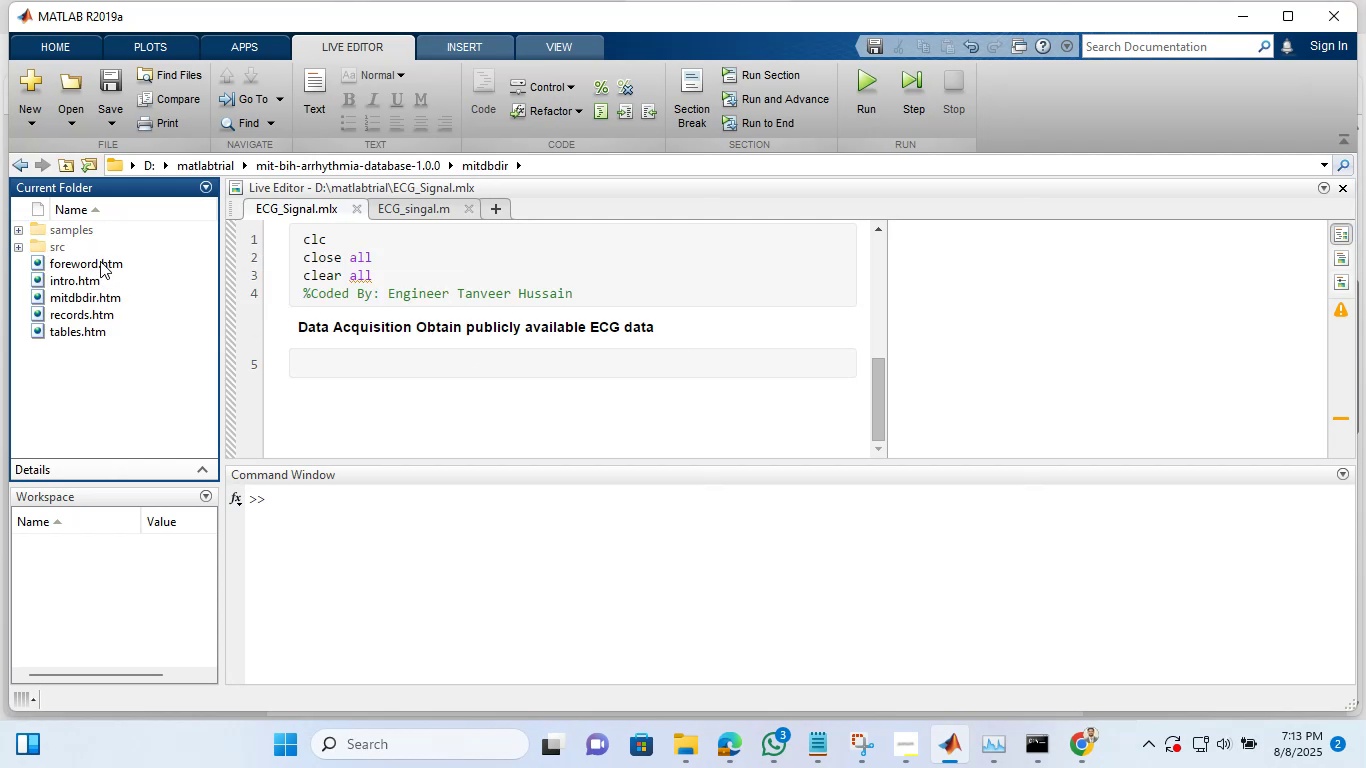 
left_click([587, 667])
 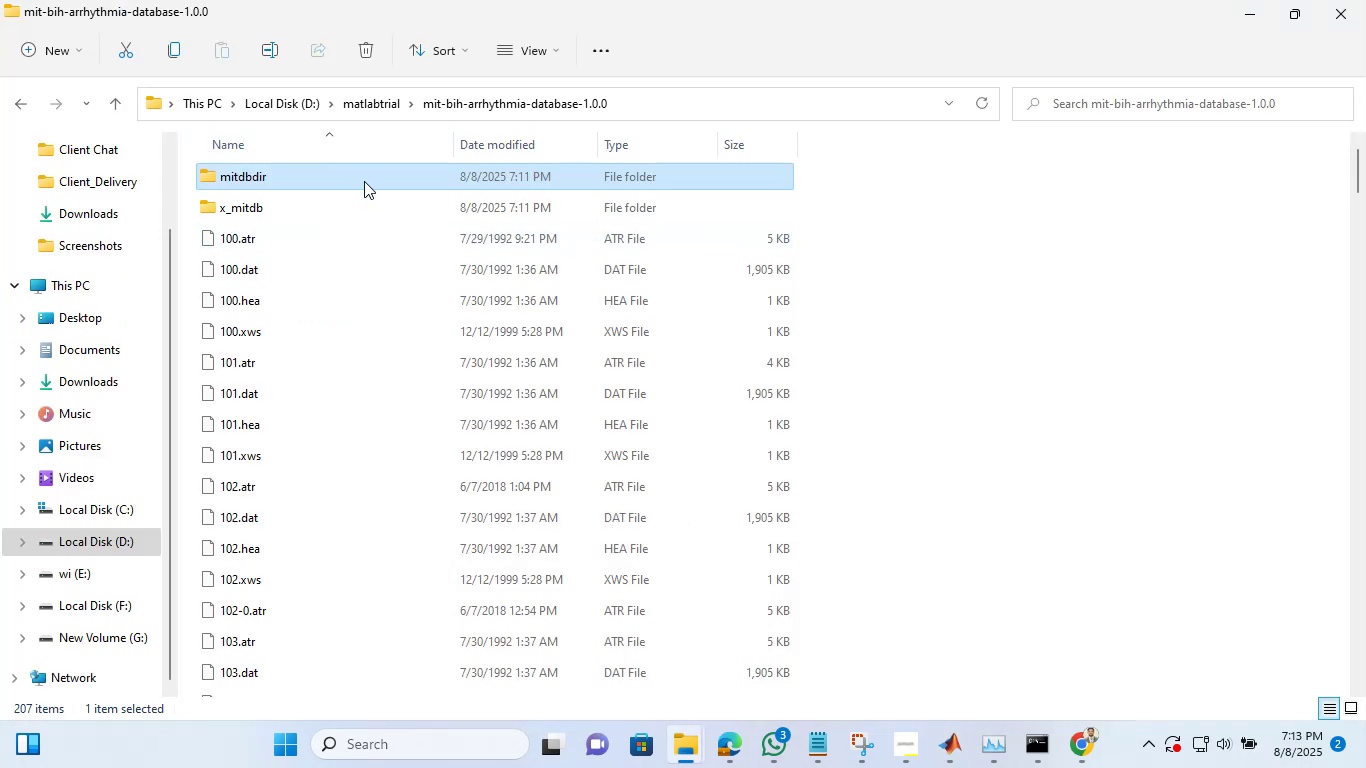 
double_click([364, 181])
 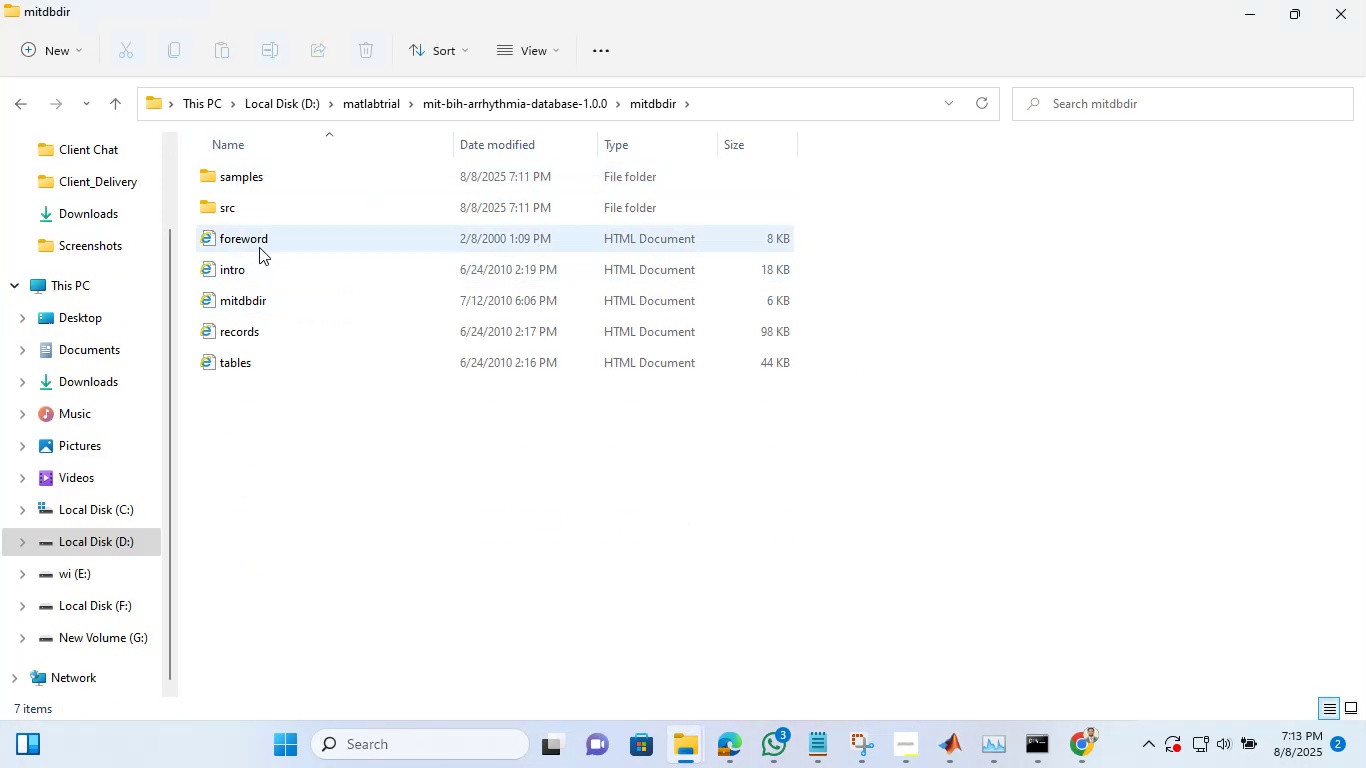 
left_click([263, 240])
 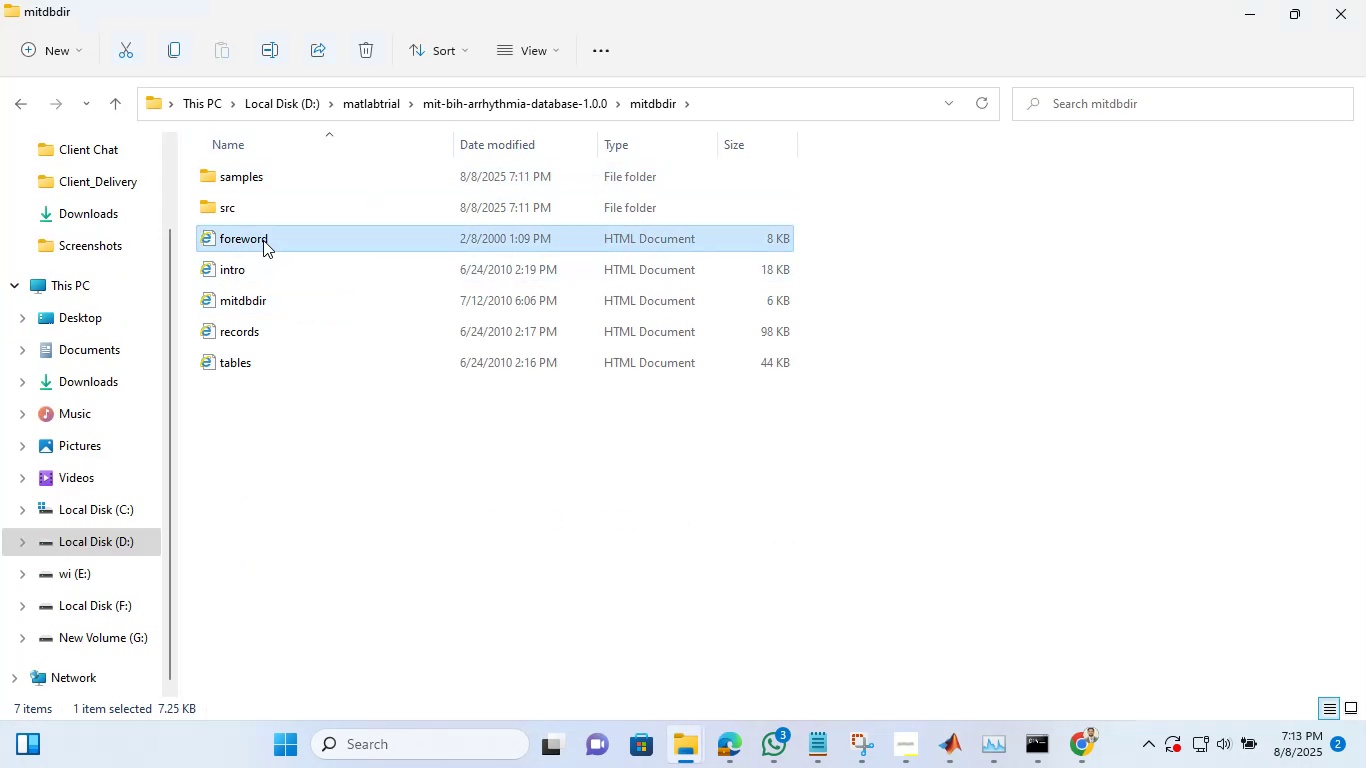 
right_click([263, 240])
 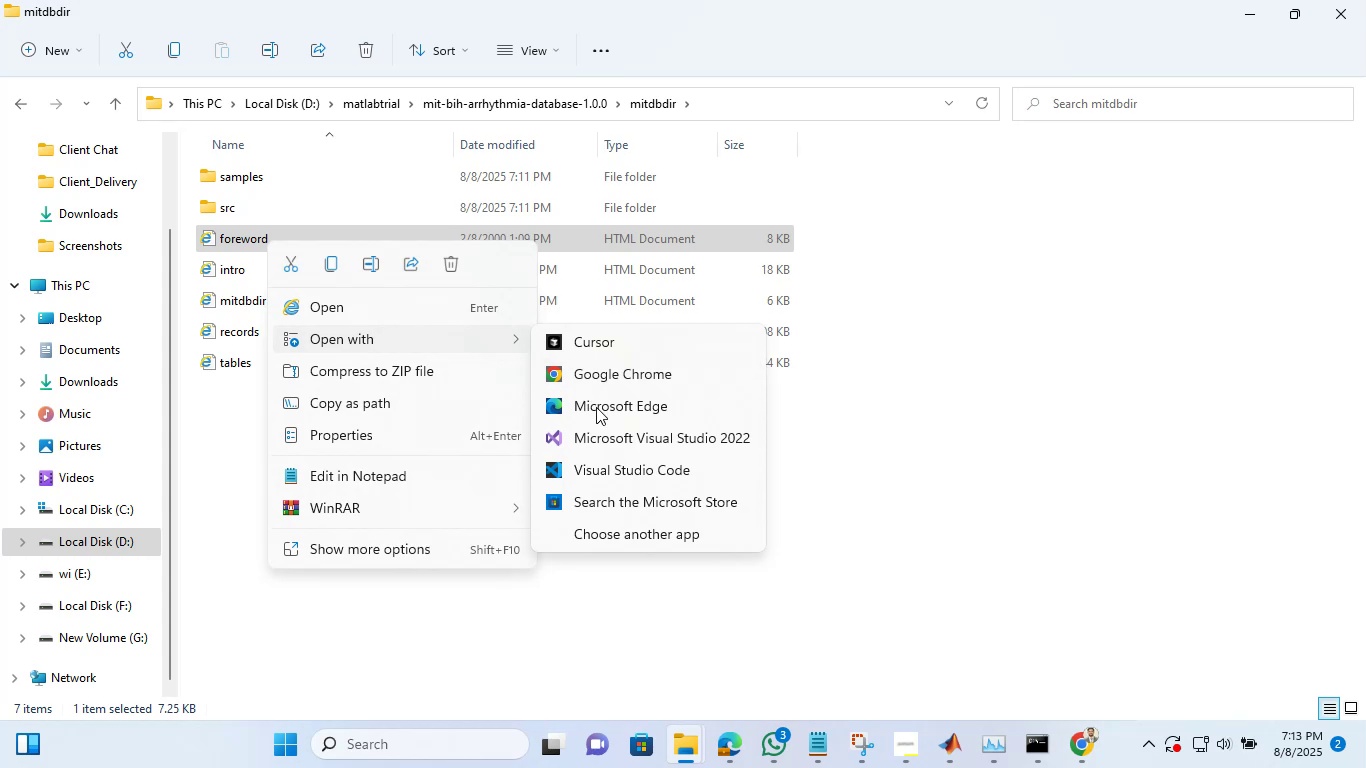 
left_click([604, 416])
 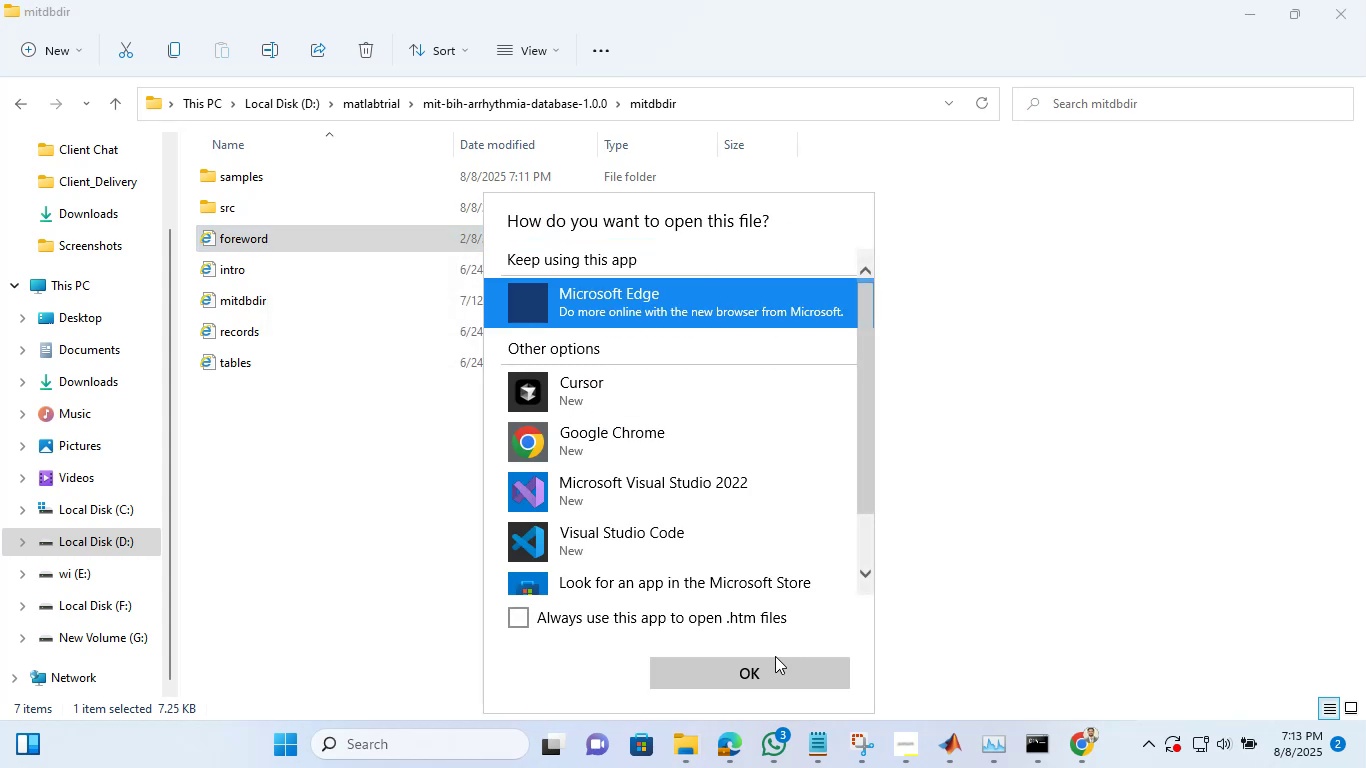 
left_click([779, 671])
 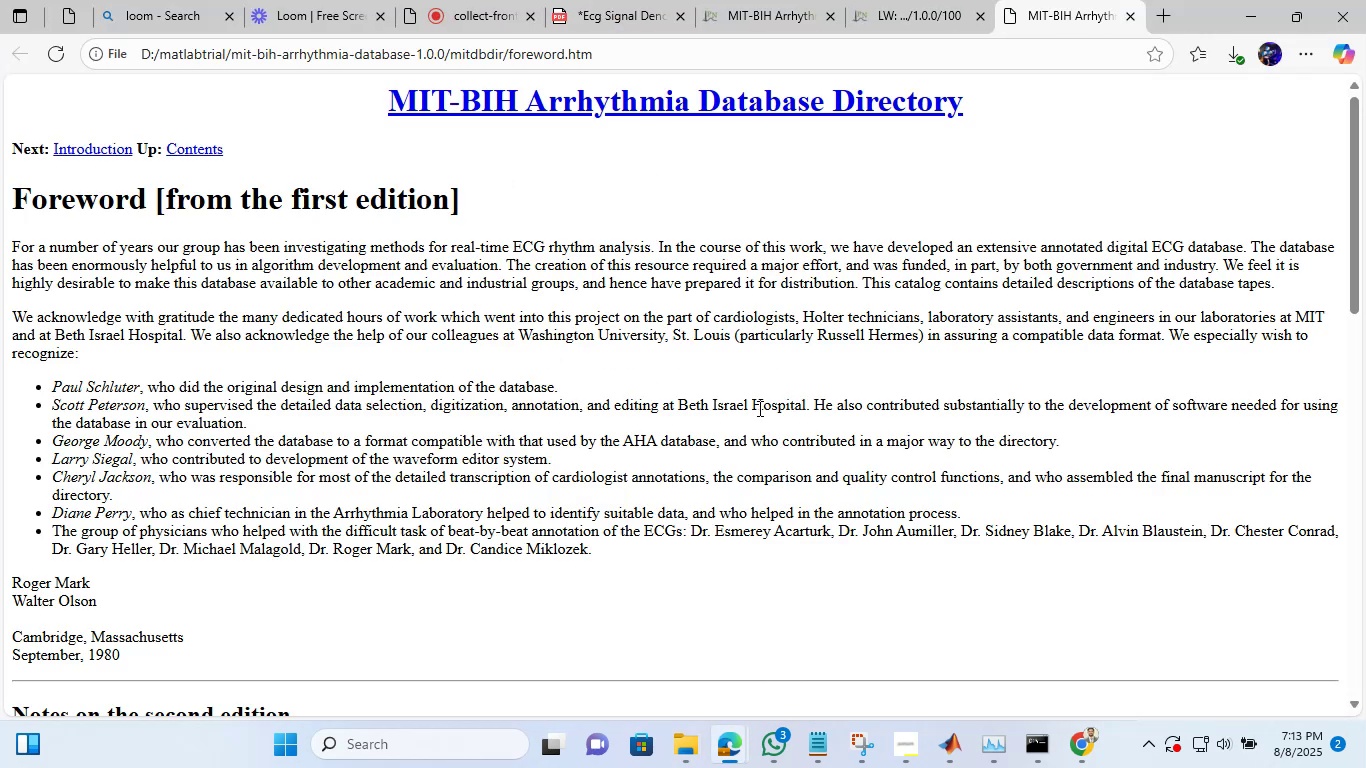 
scroll: coordinate [758, 408], scroll_direction: down, amount: 2.0
 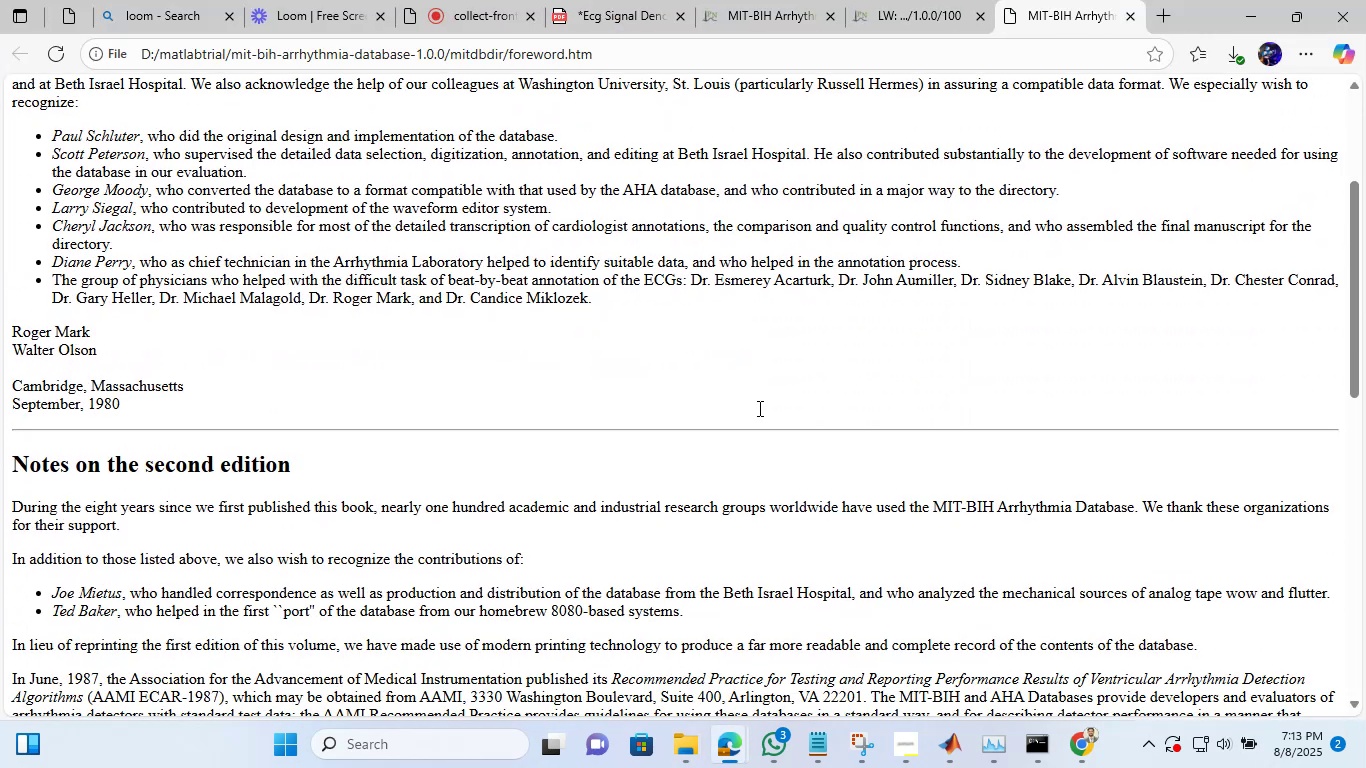 
scroll: coordinate [758, 408], scroll_direction: up, amount: 16.0
 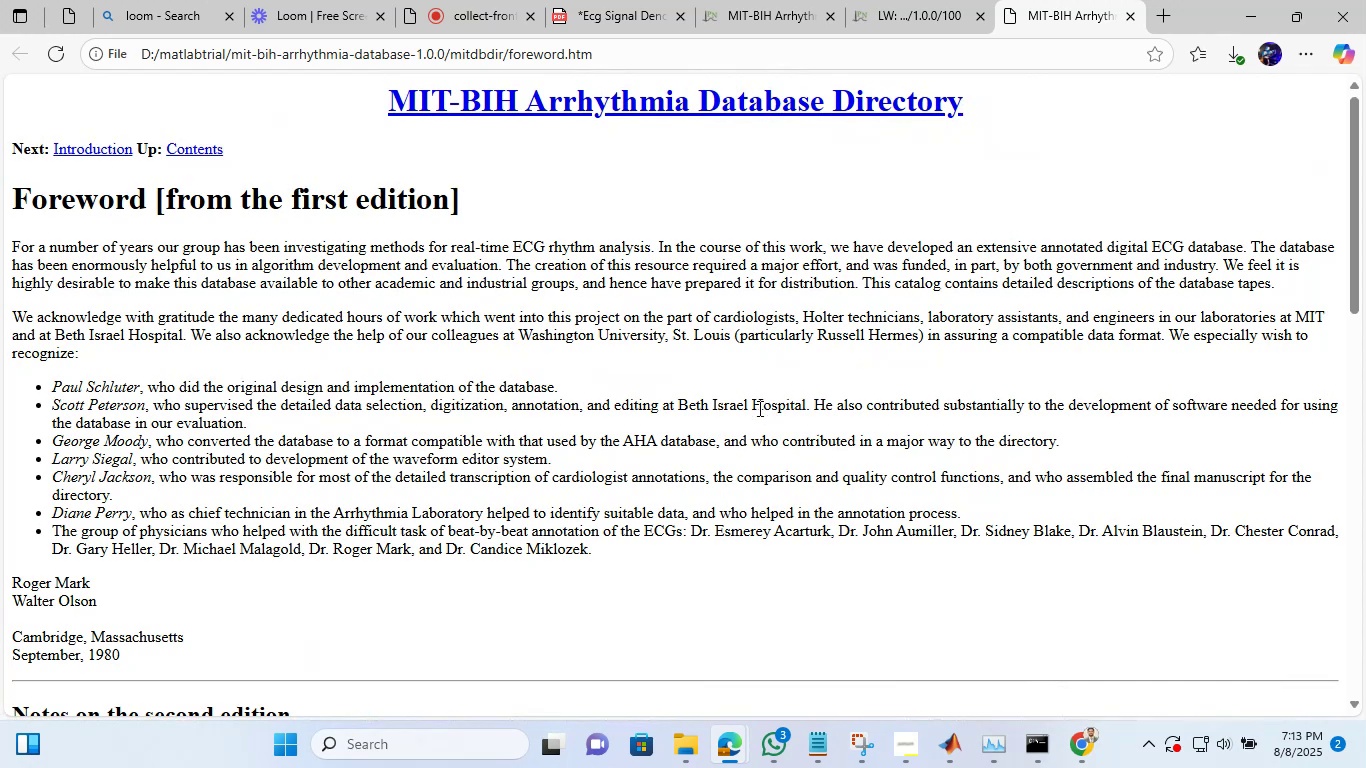 
scroll: coordinate [759, 394], scroll_direction: down, amount: 15.0
 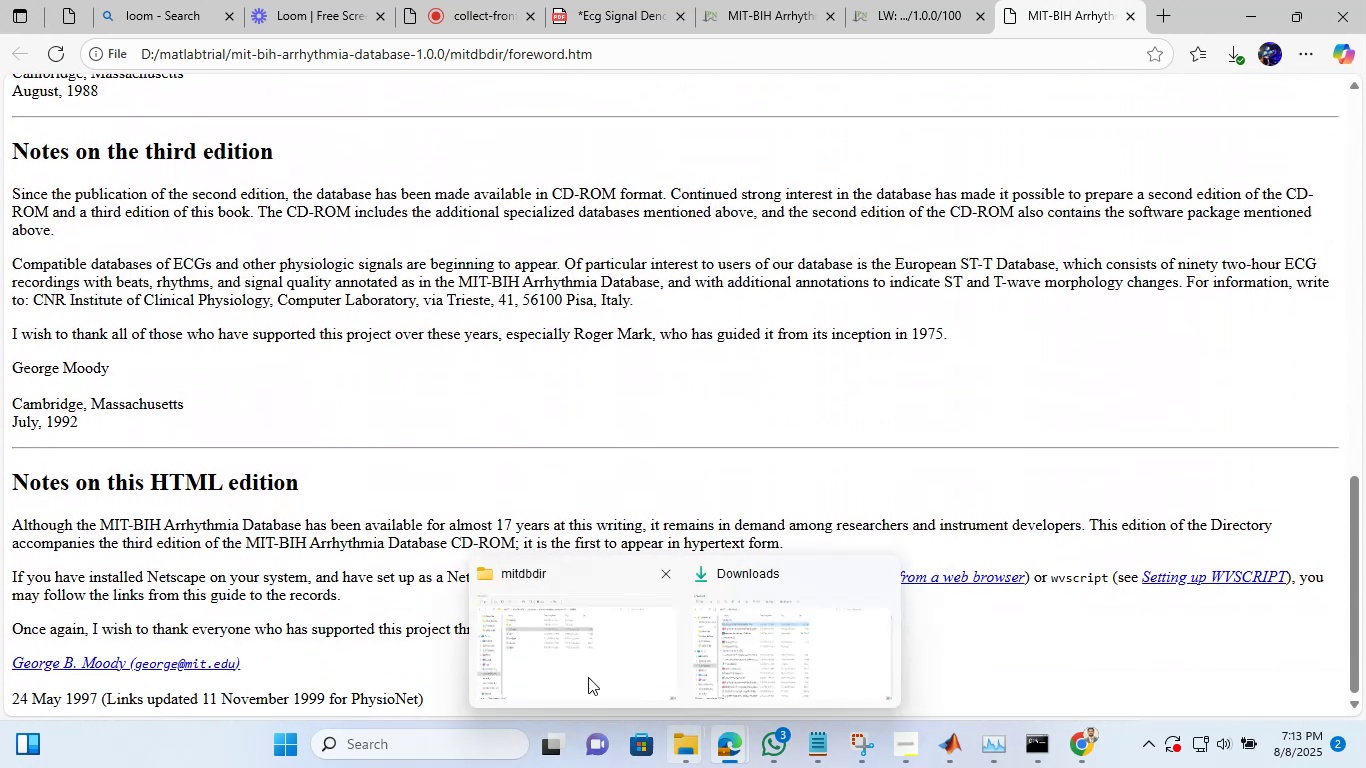 
left_click([570, 659])
 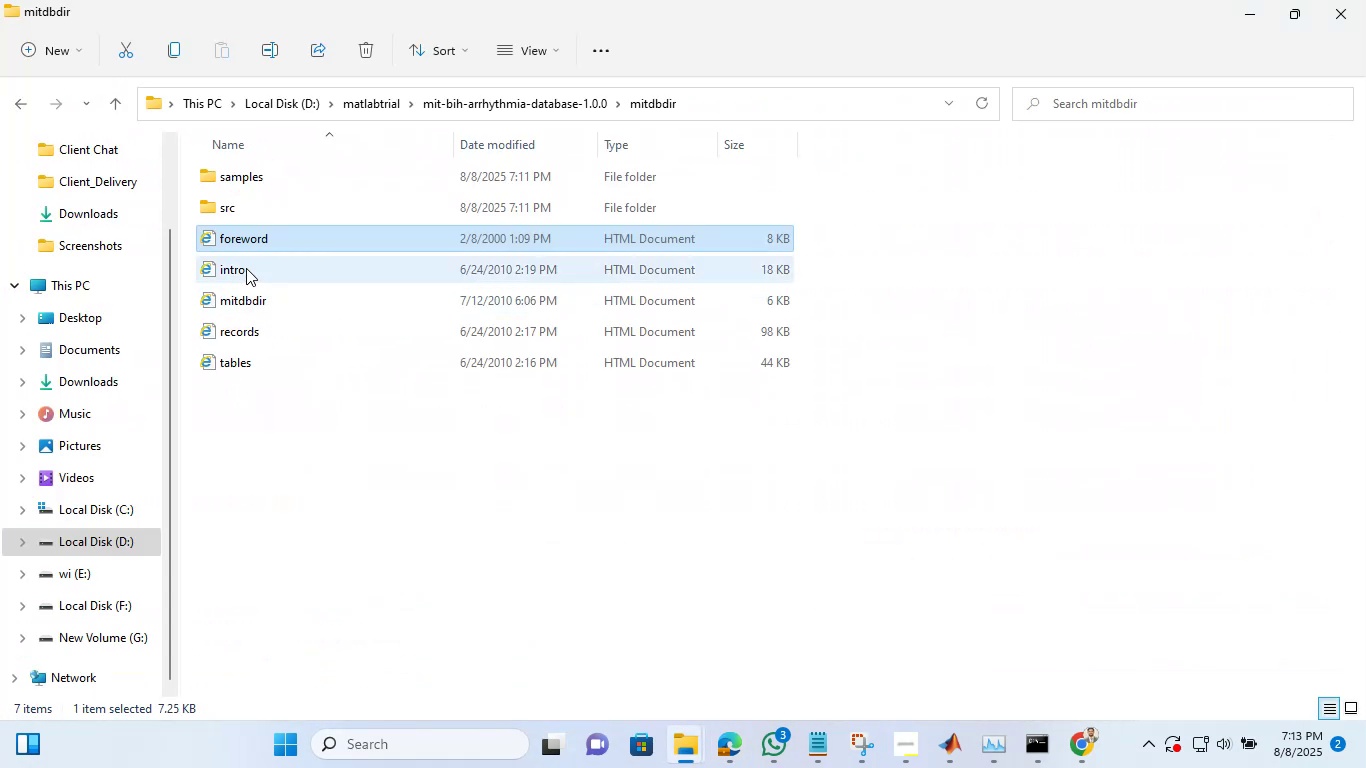 
left_click([246, 268])
 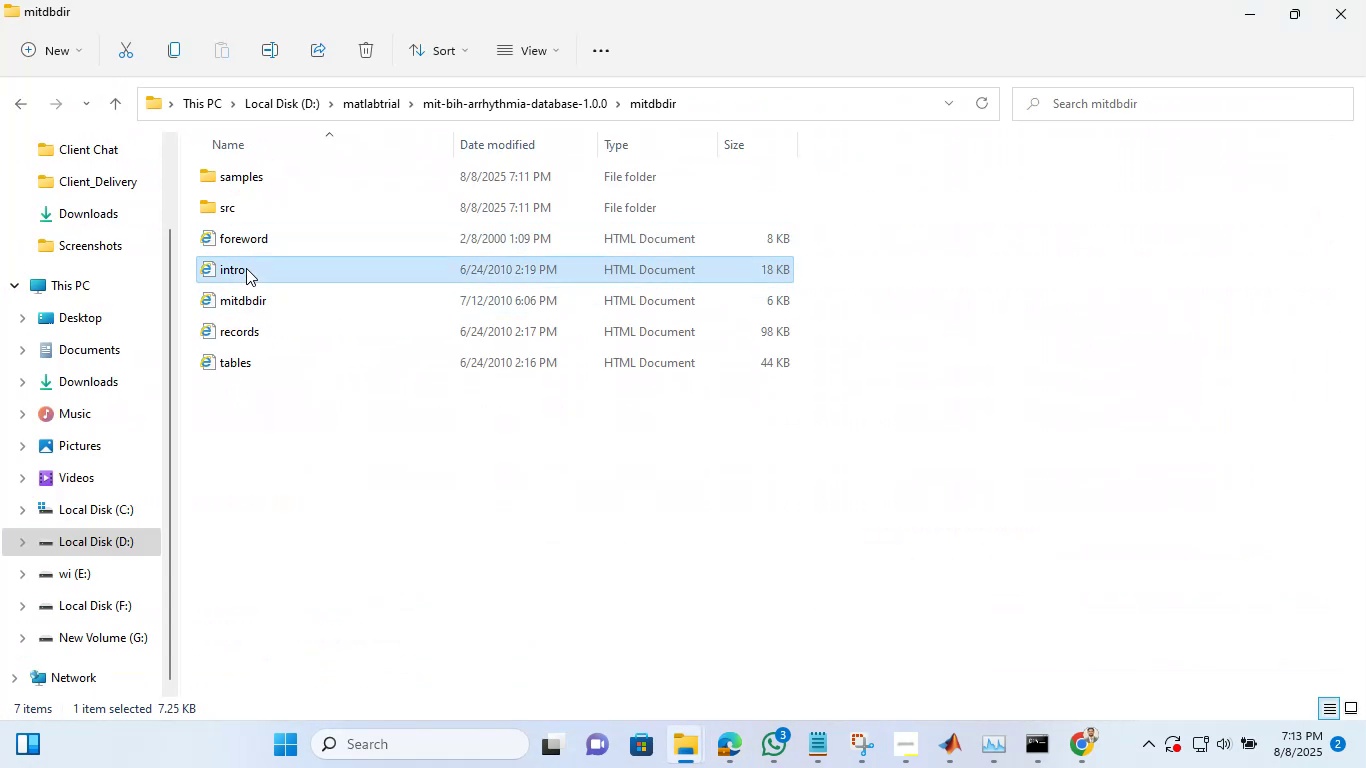 
right_click([246, 268])
 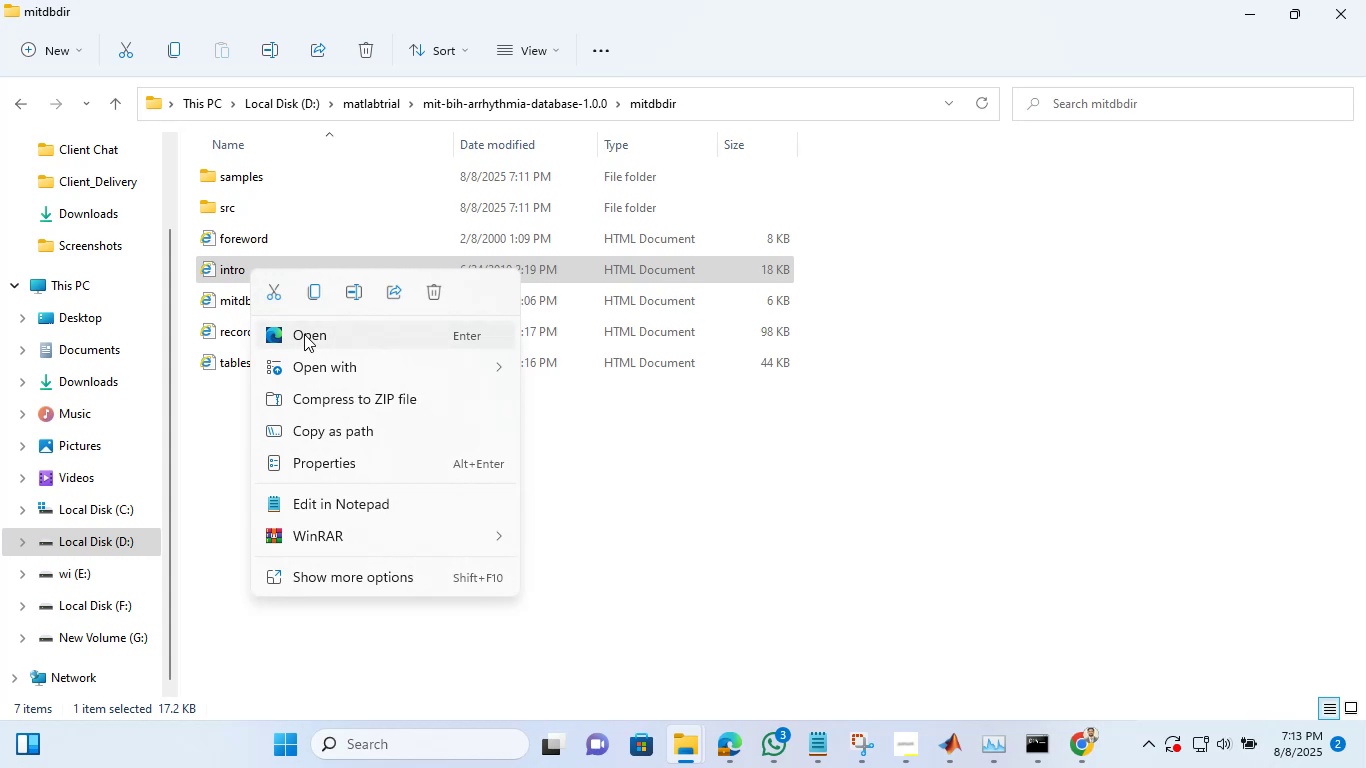 
left_click([304, 334])
 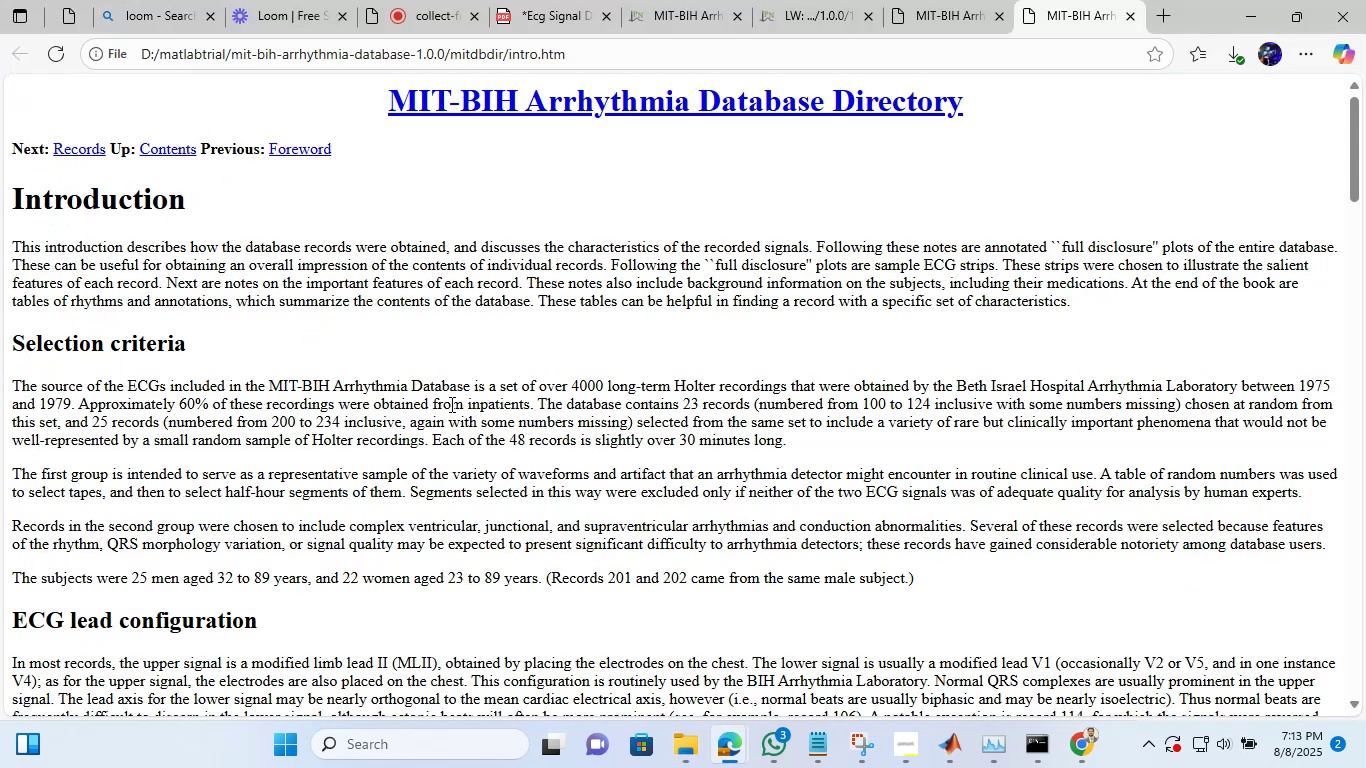 
scroll: coordinate [451, 400], scroll_direction: down, amount: 3.0
 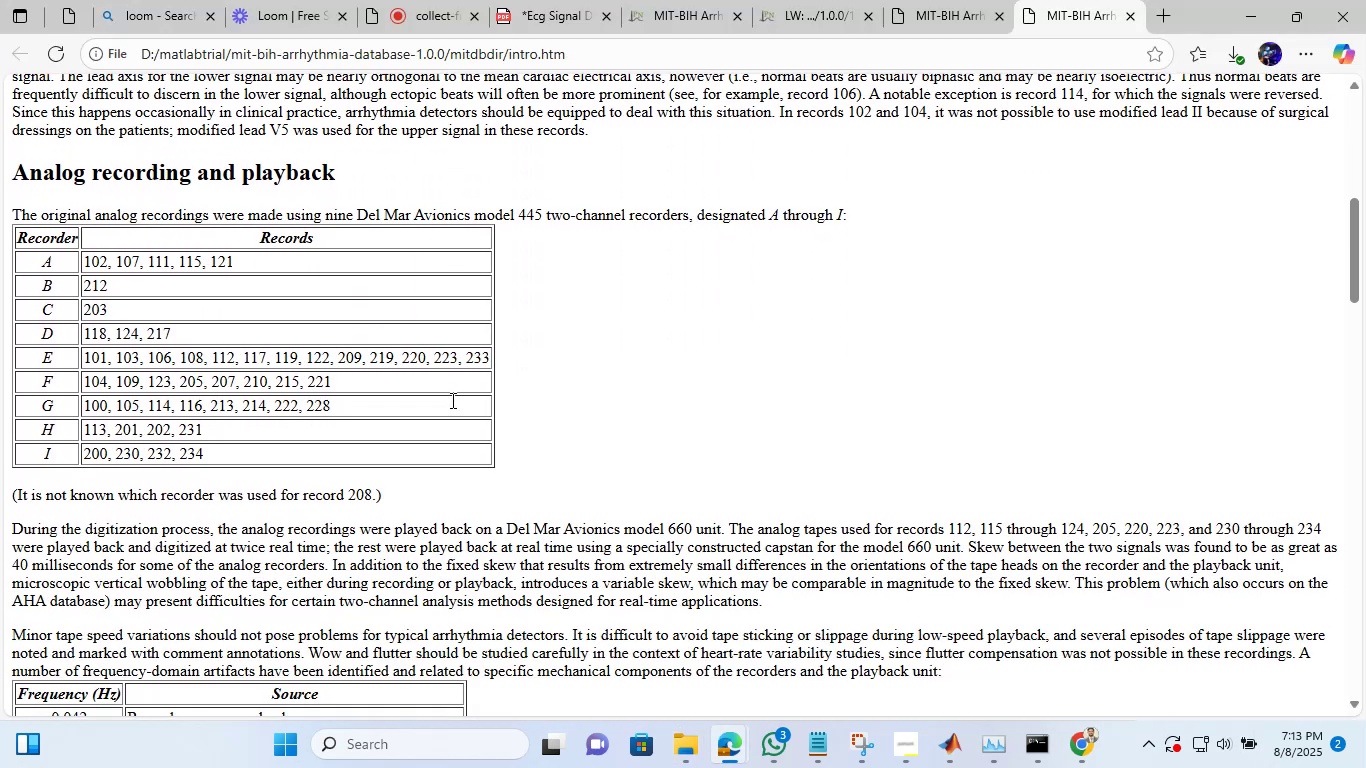 
scroll: coordinate [451, 400], scroll_direction: none, amount: 0.0
 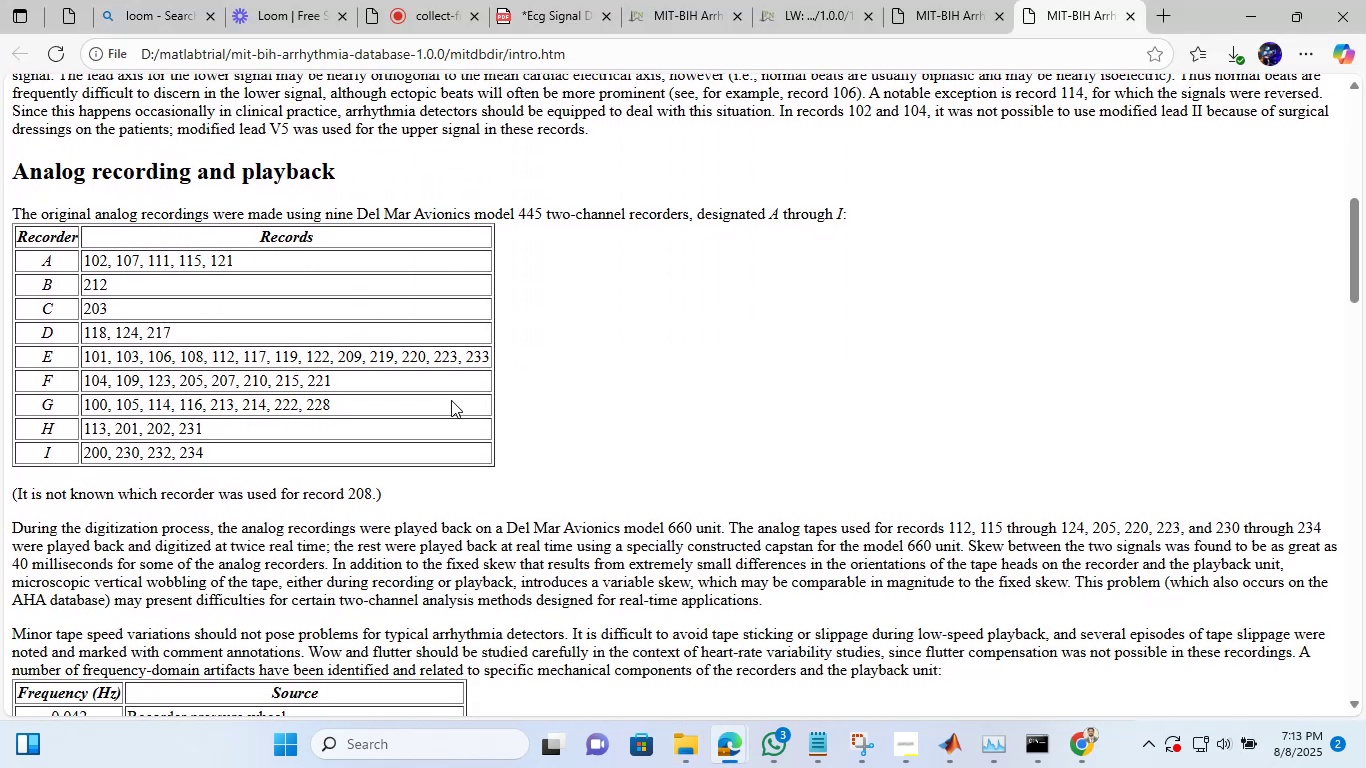 
scroll: coordinate [458, 372], scroll_direction: down, amount: 27.0
 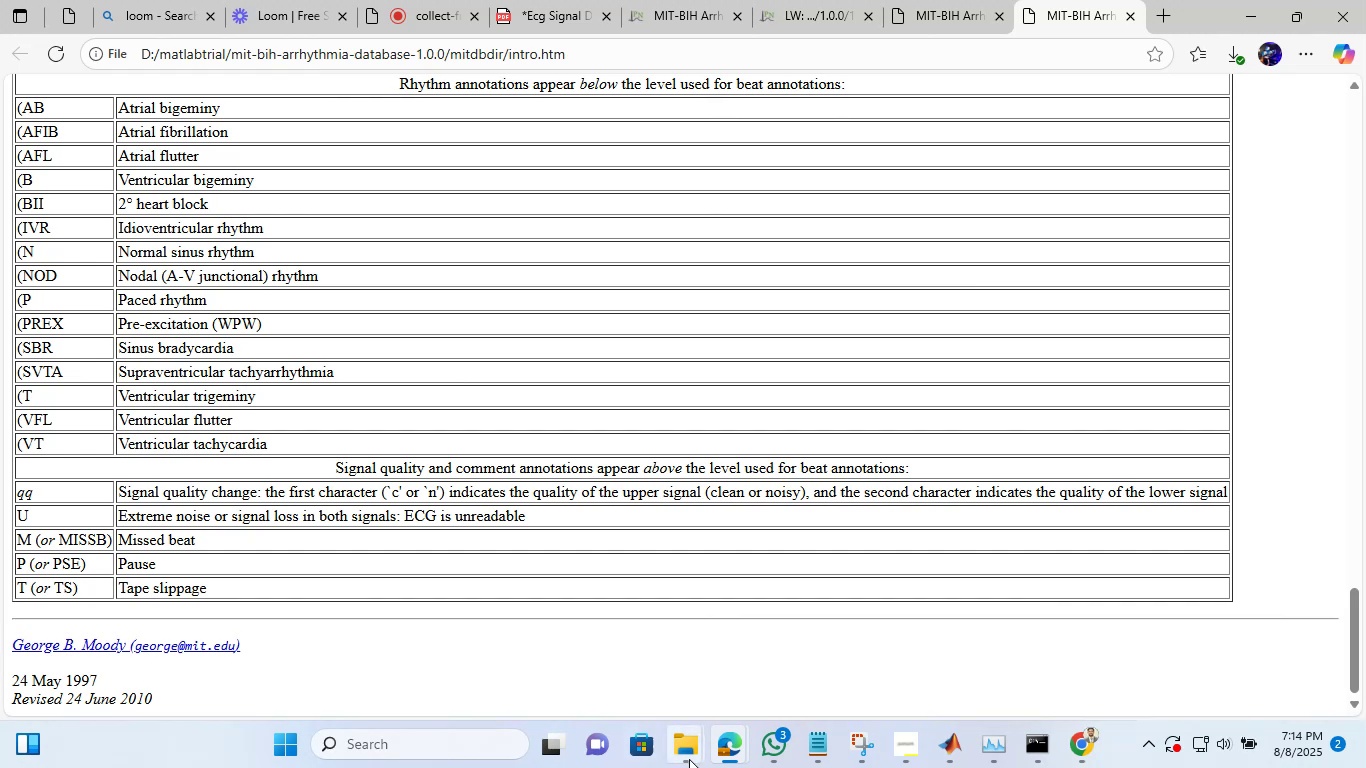 
left_click([689, 759])
 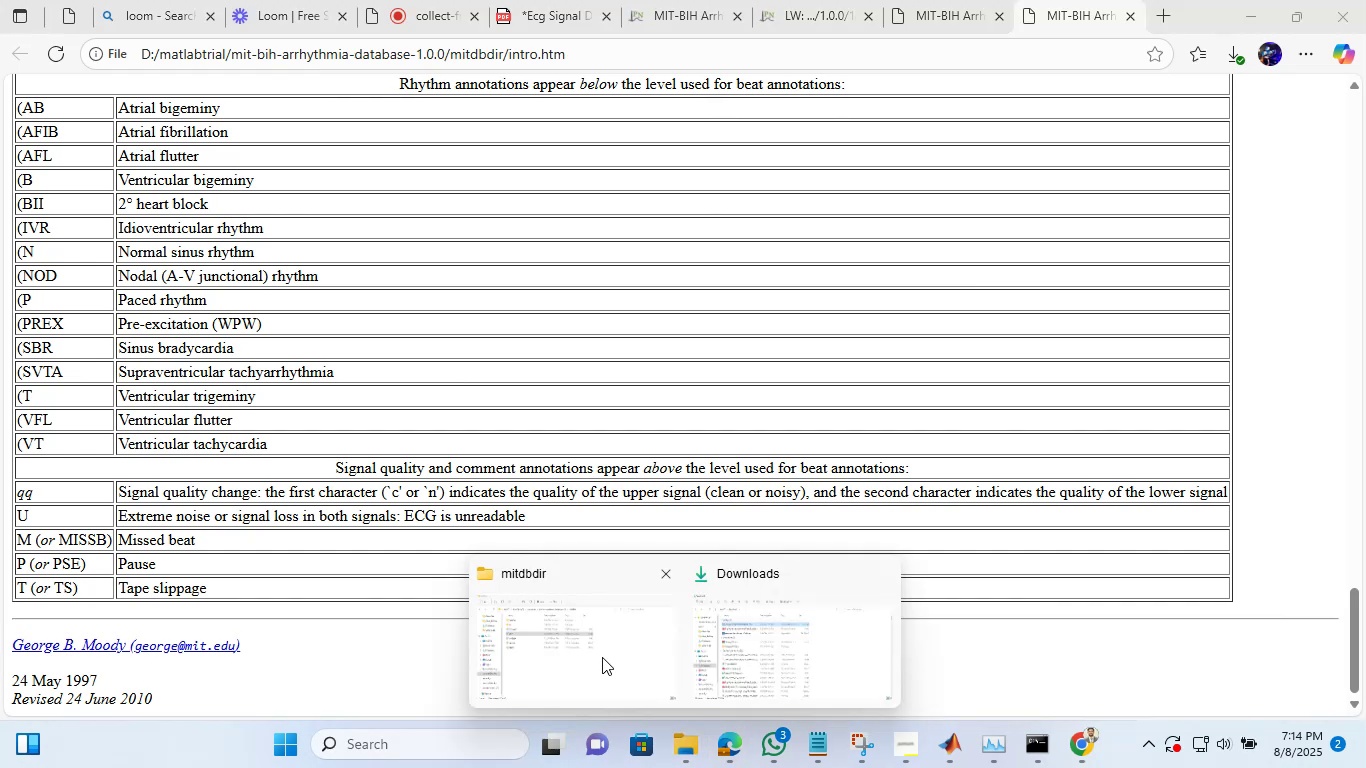 
left_click([602, 657])
 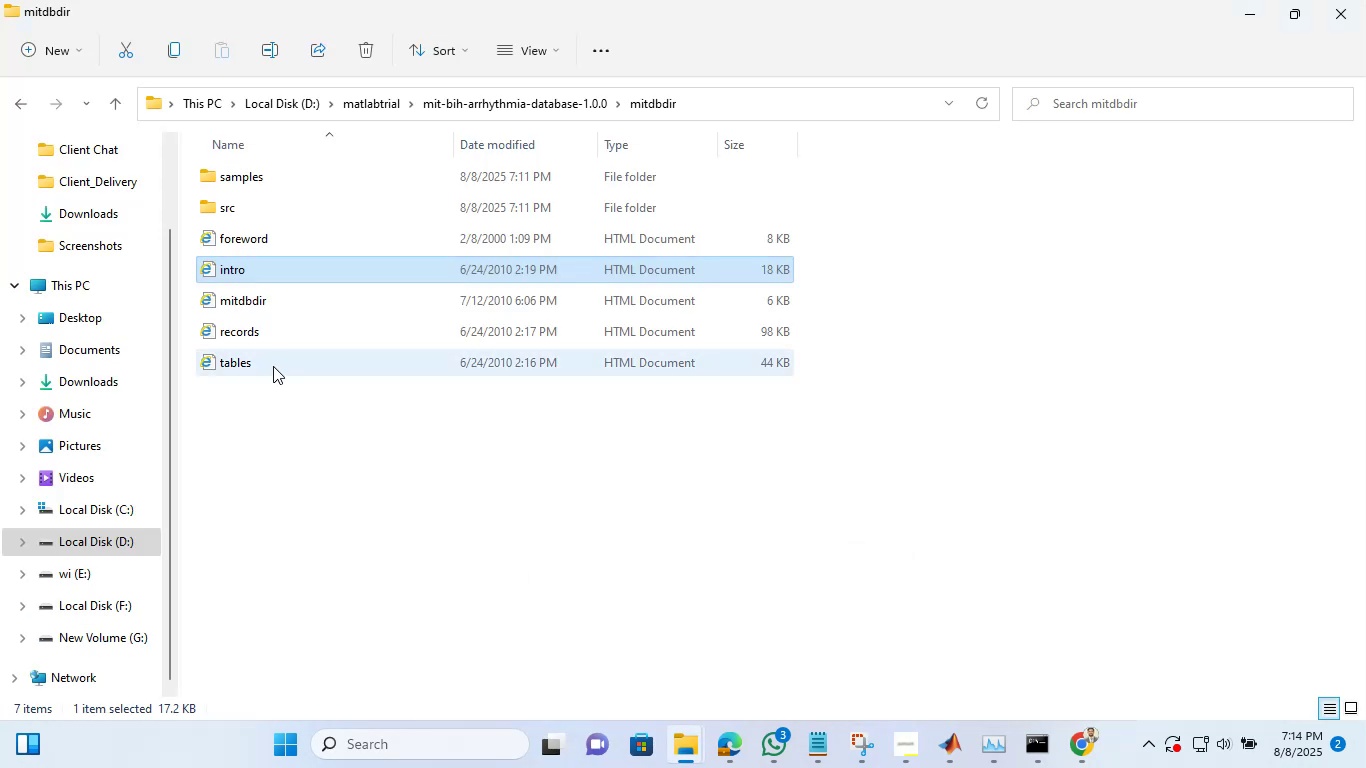 
left_click([268, 354])
 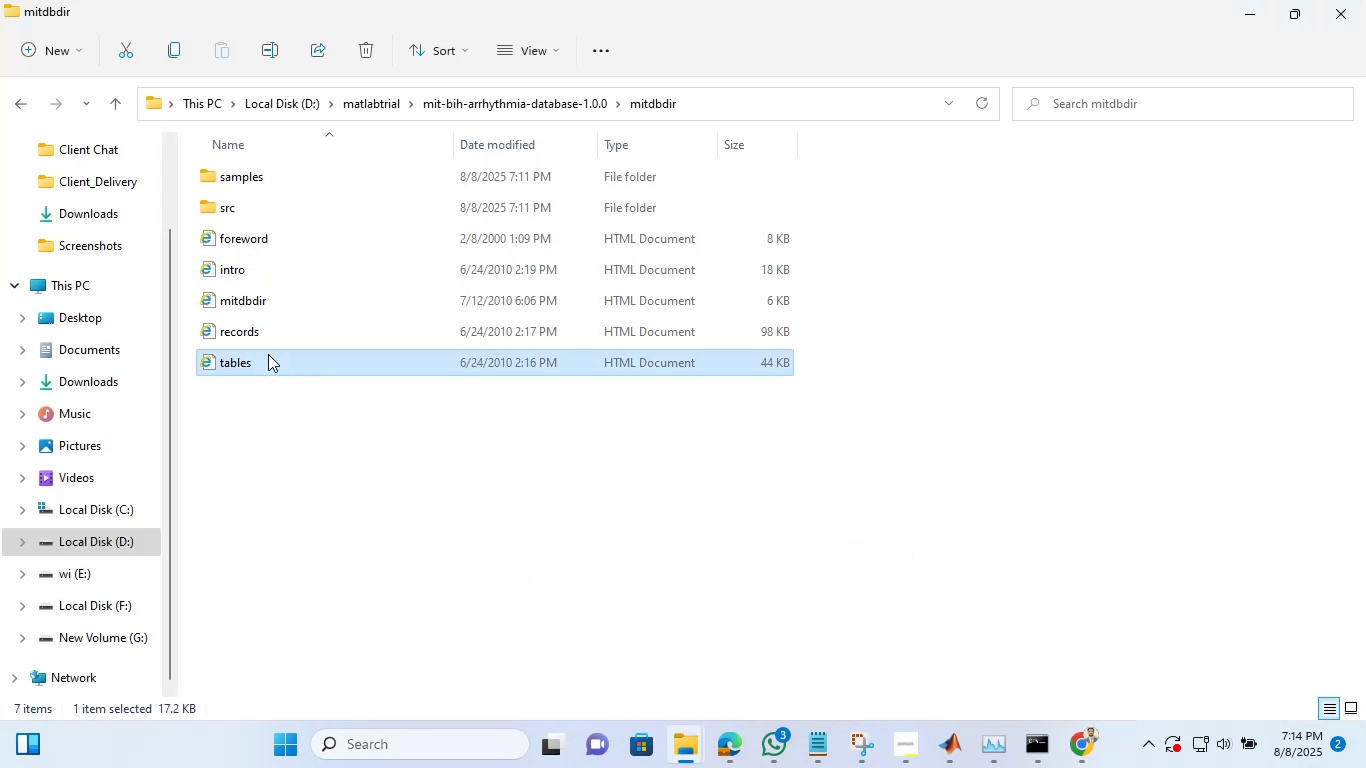 
right_click([268, 354])
 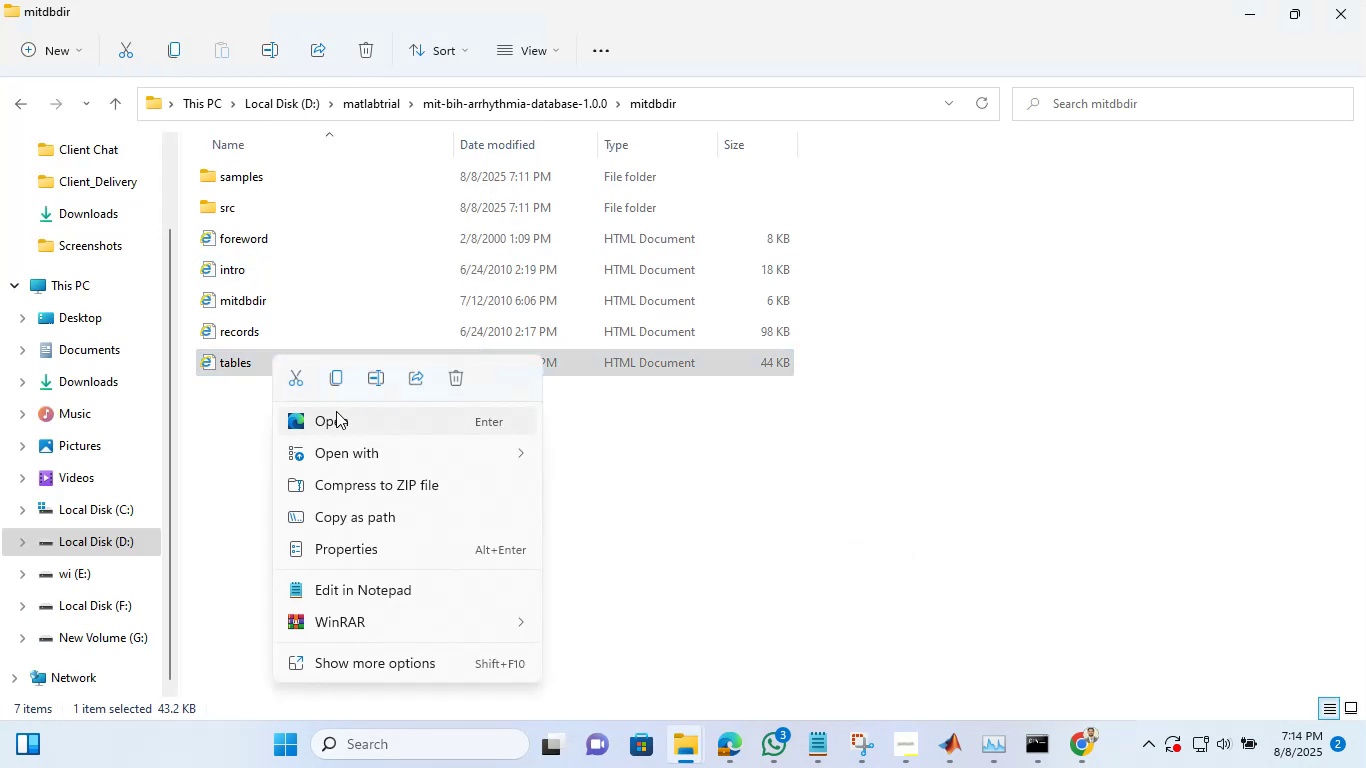 
left_click([336, 411])
 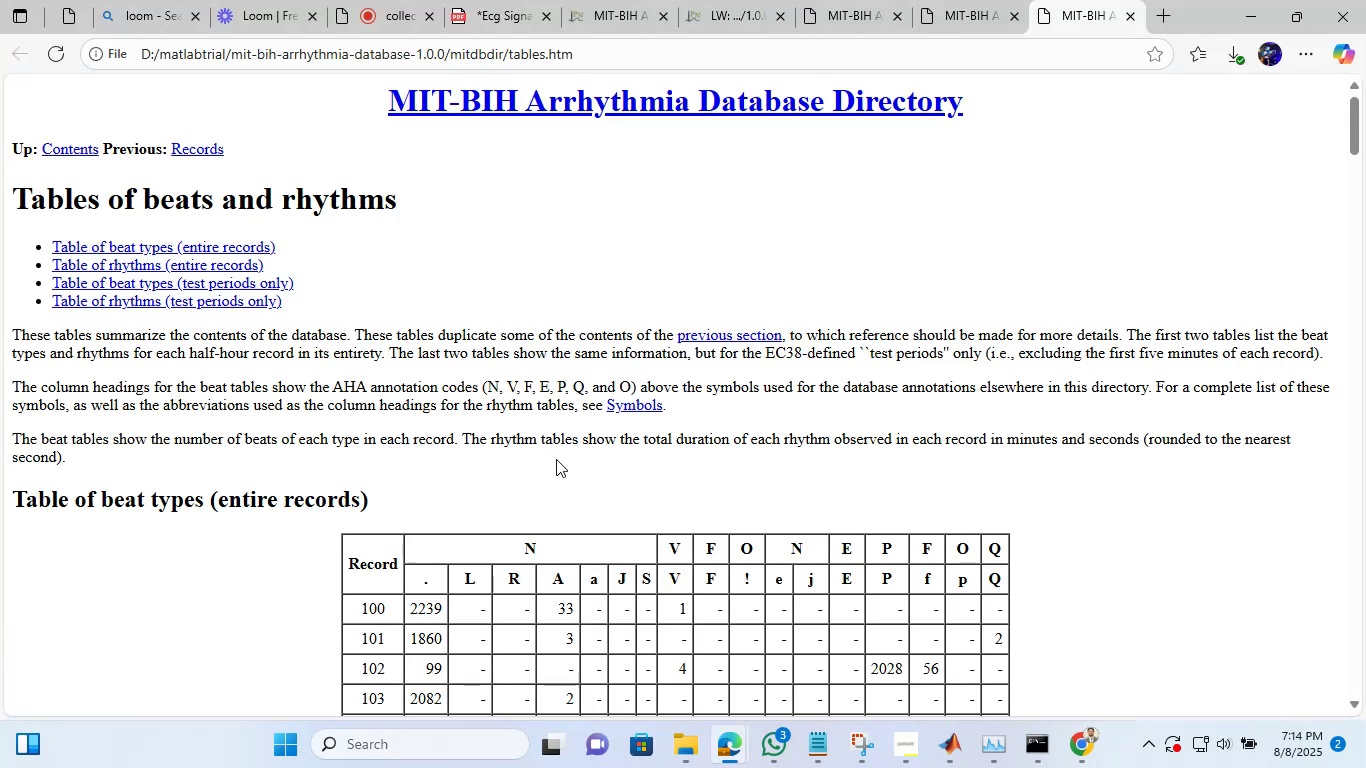 
scroll: coordinate [565, 365], scroll_direction: down, amount: 47.0
 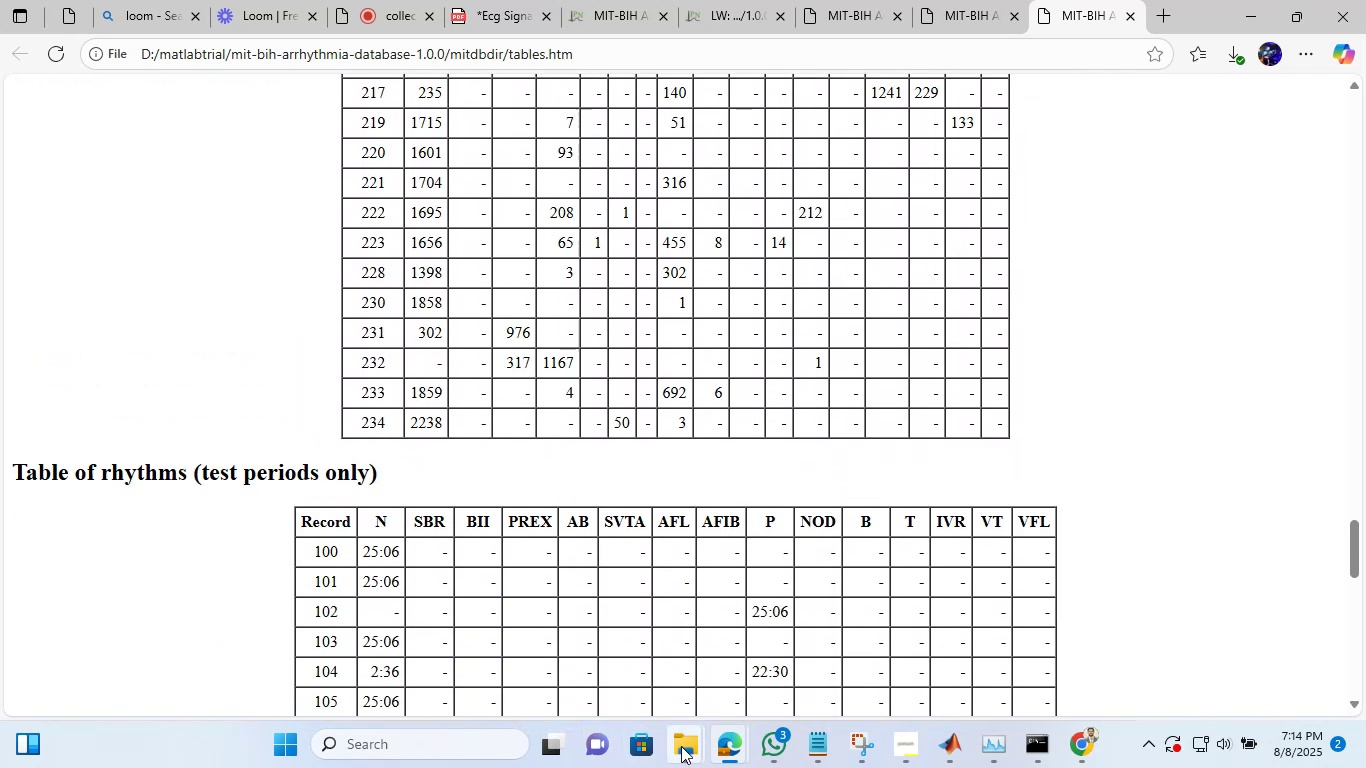 
left_click([681, 746])
 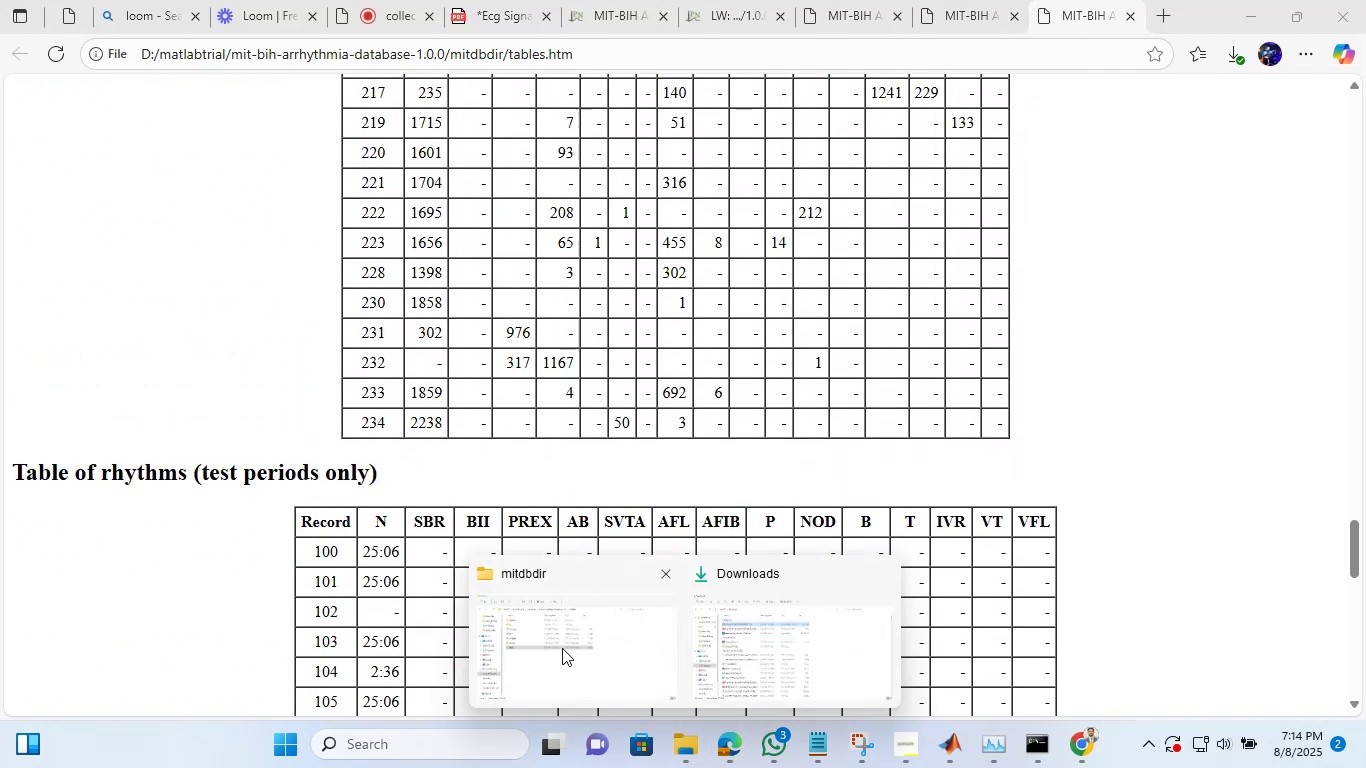 
left_click([562, 648])
 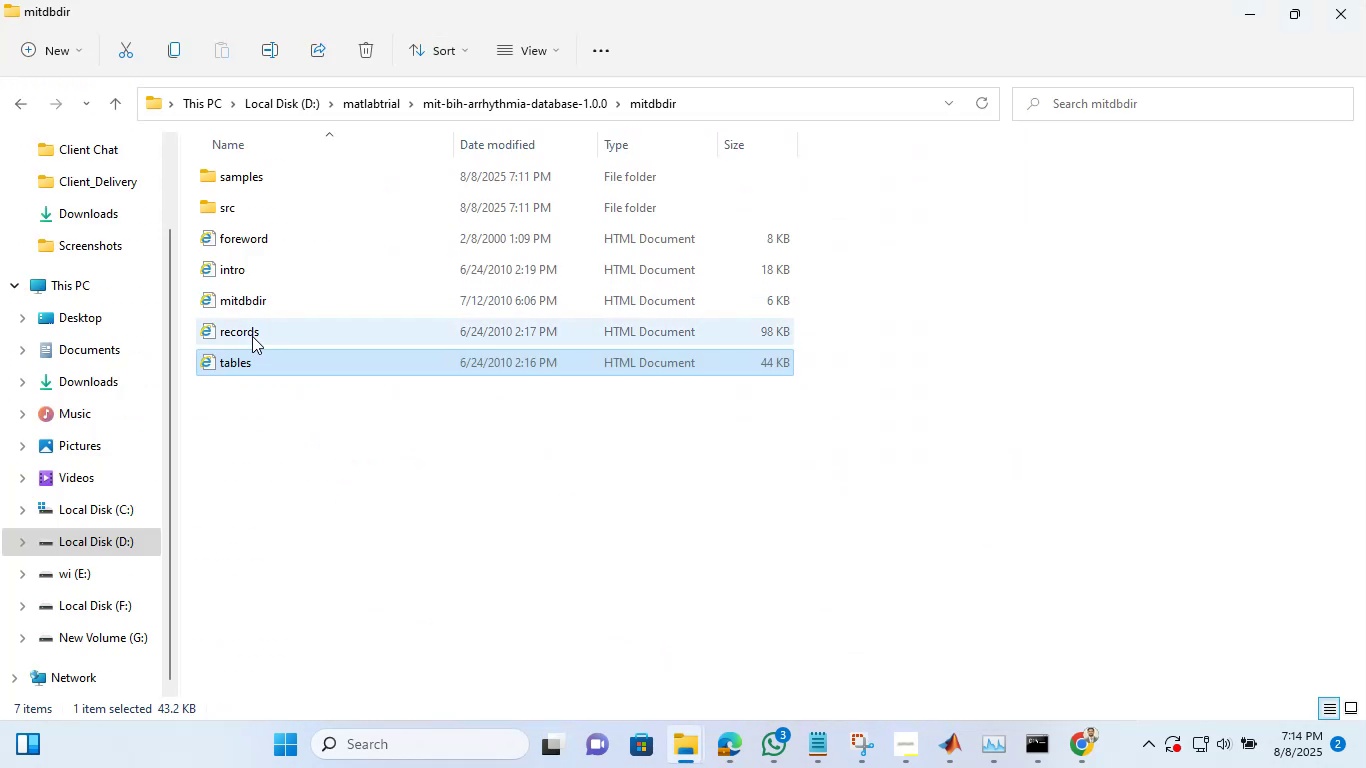 
left_click([252, 334])
 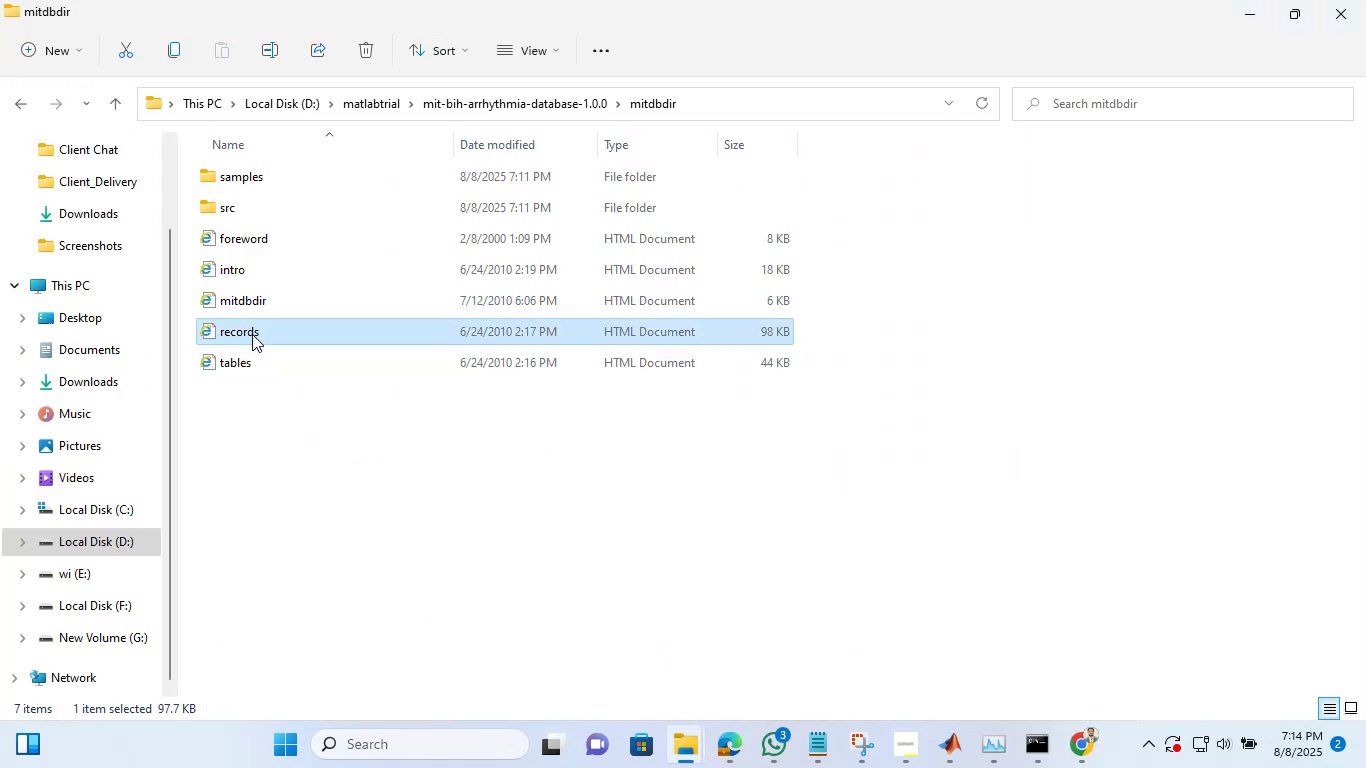 
right_click([252, 334])
 